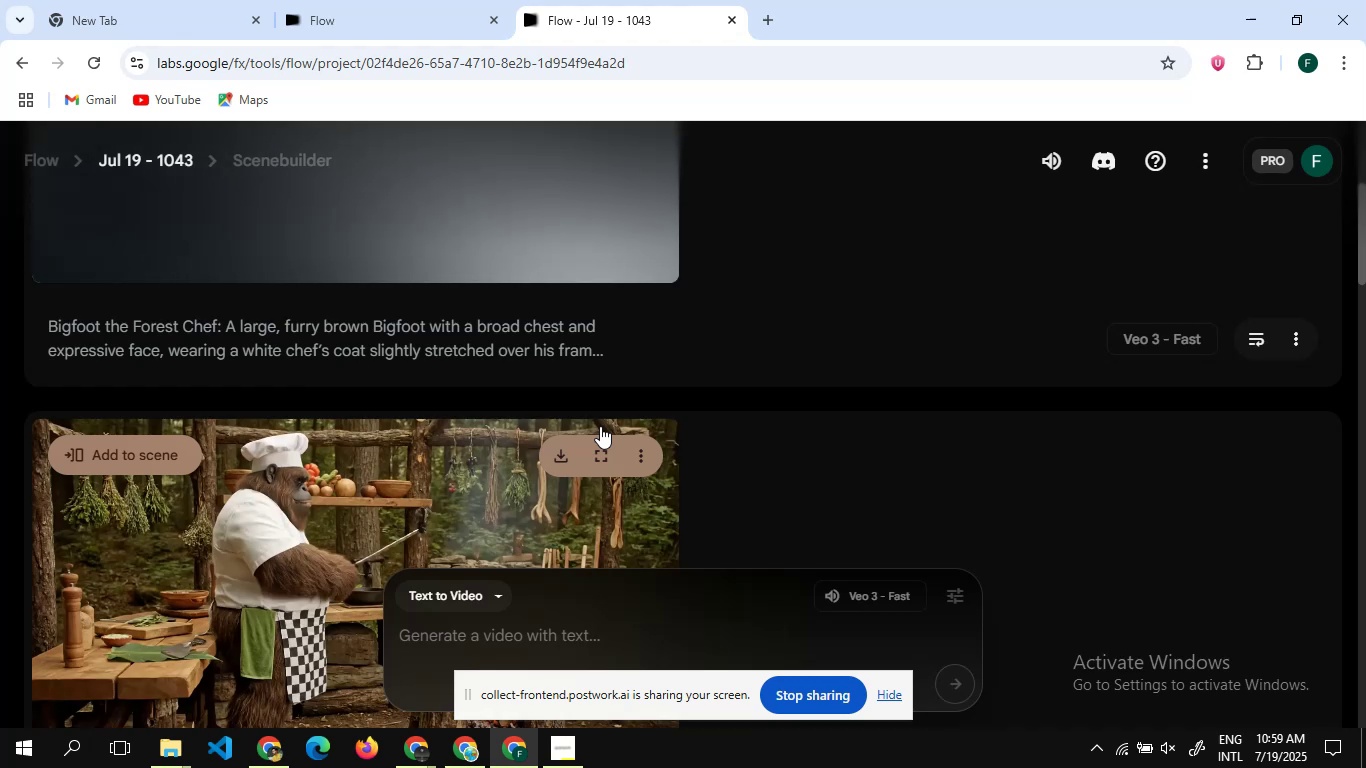 
wait(19.33)
 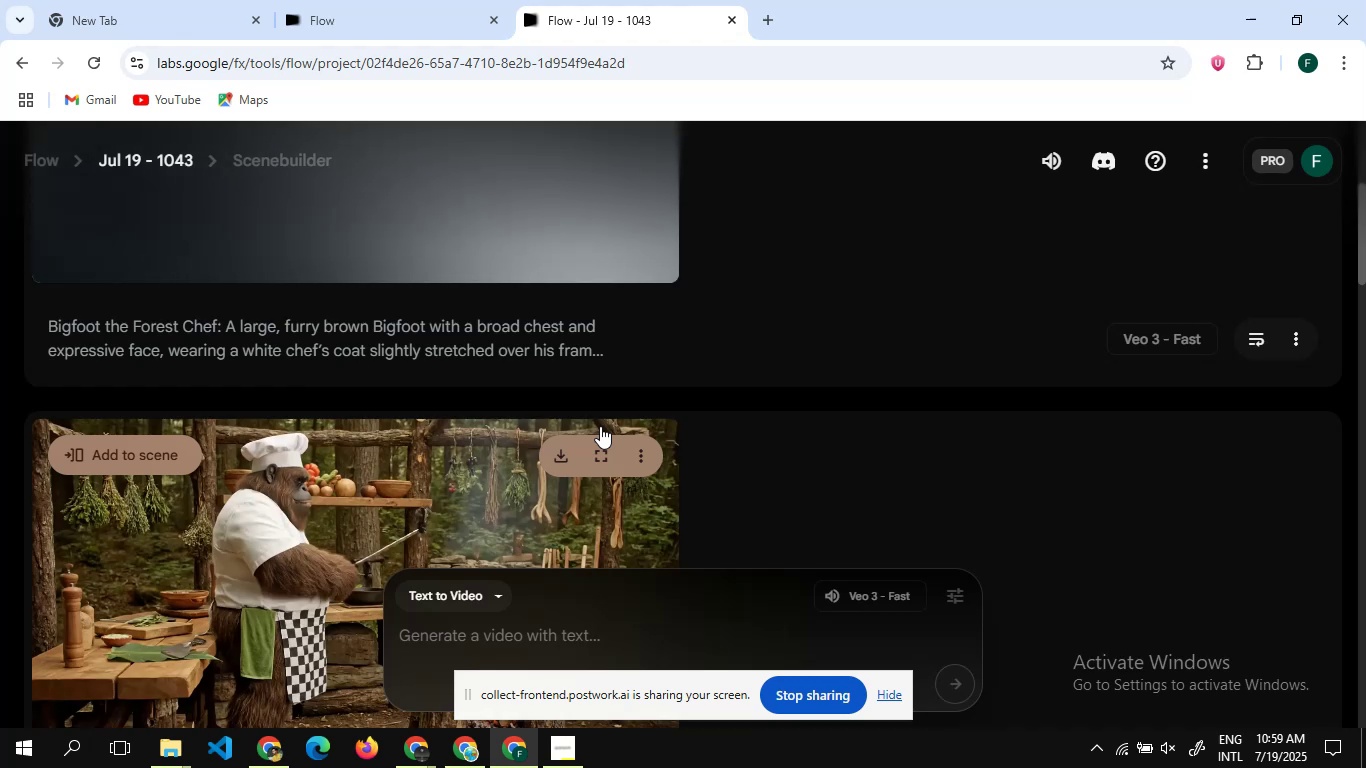 
scroll: coordinate [448, 369], scroll_direction: none, amount: 0.0
 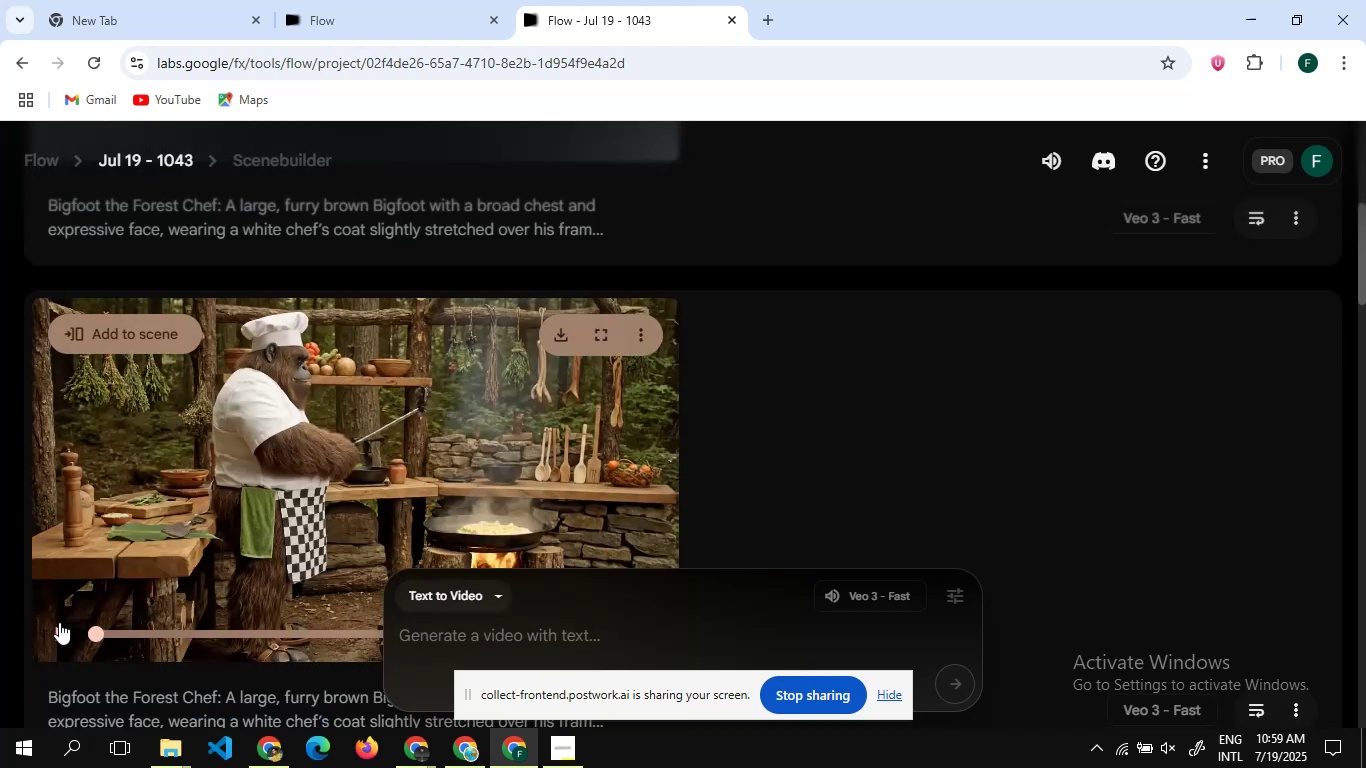 
left_click([59, 622])
 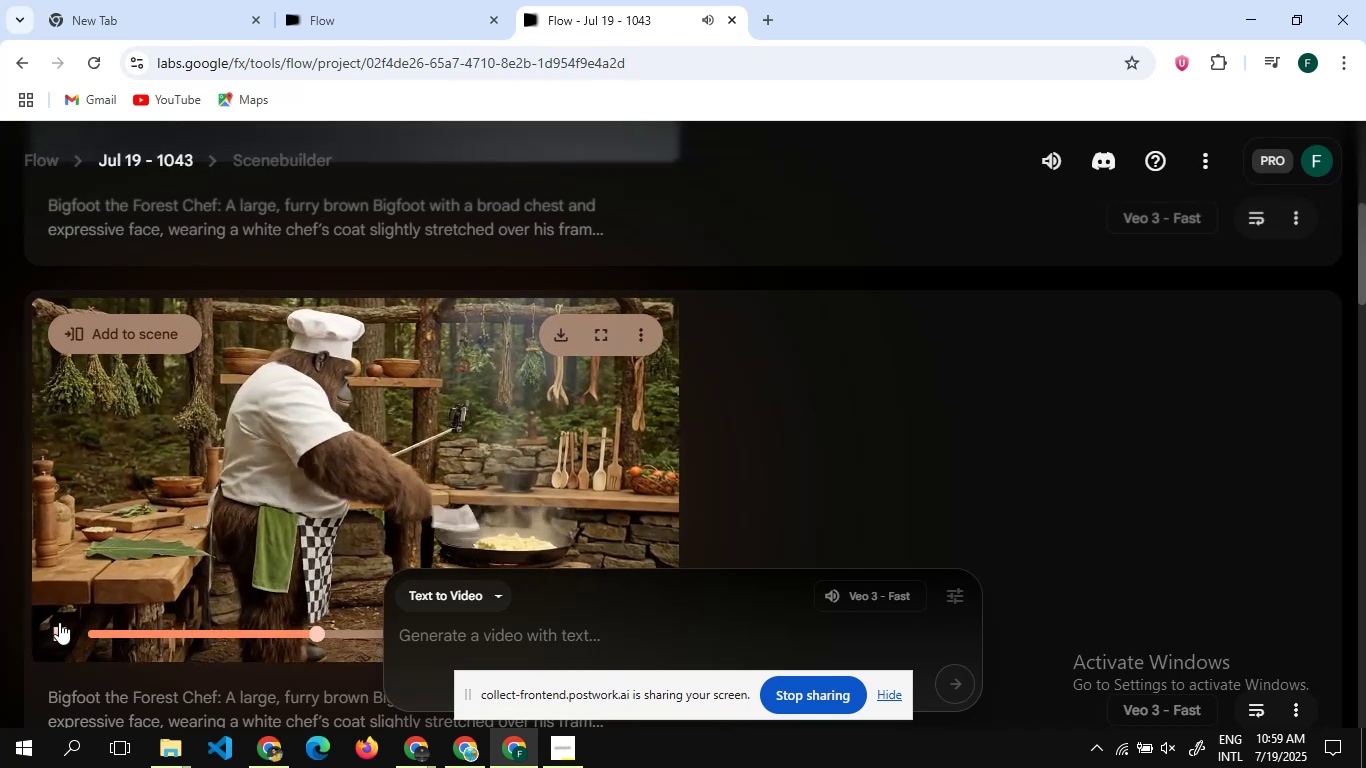 
wait(6.48)
 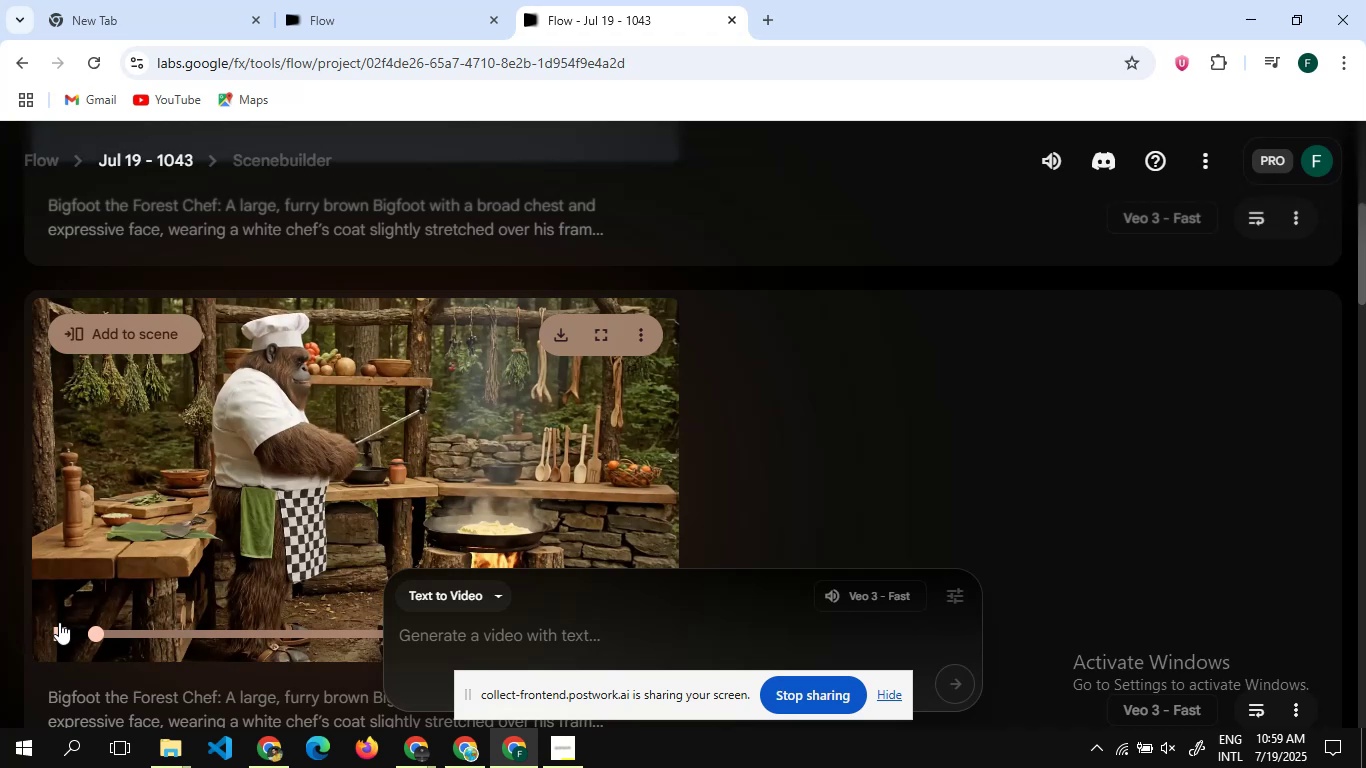 
scroll: coordinate [291, 509], scroll_direction: none, amount: 0.0
 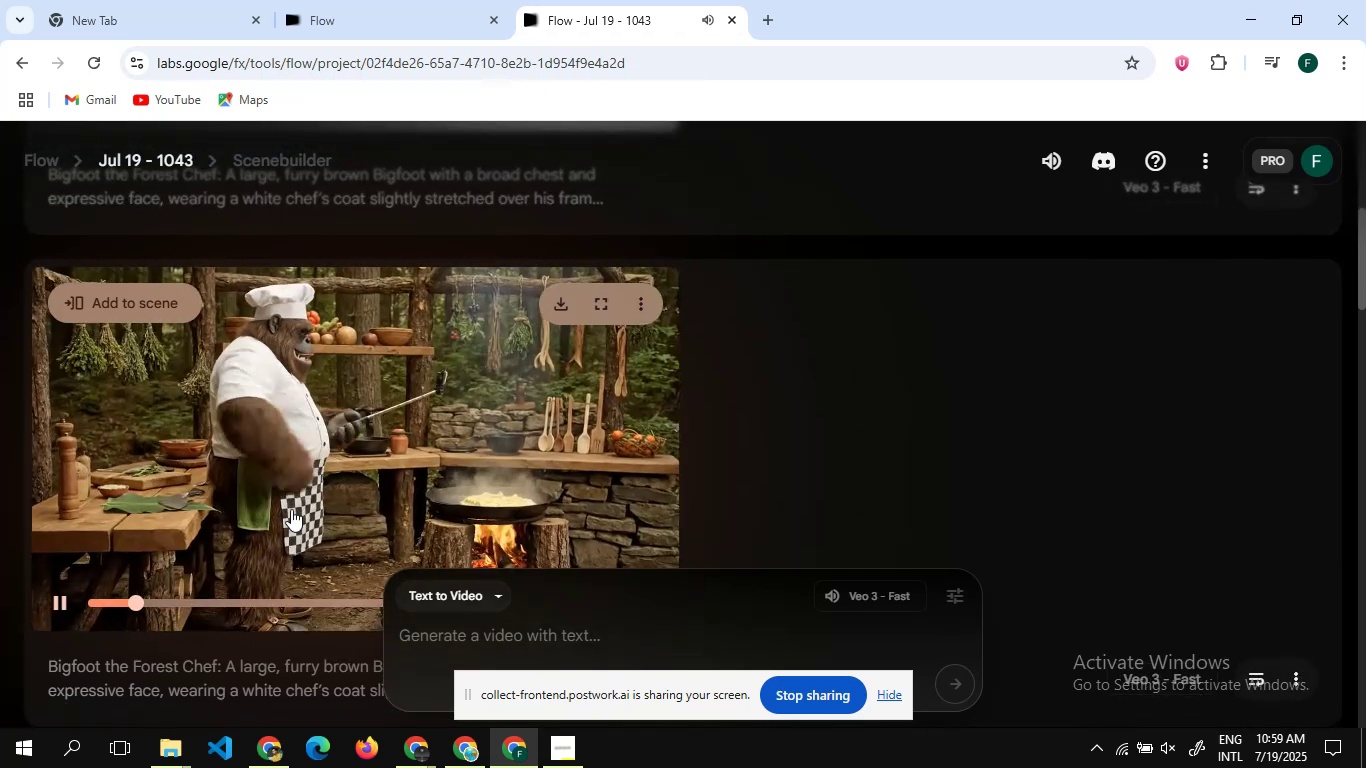 
wait(8.38)
 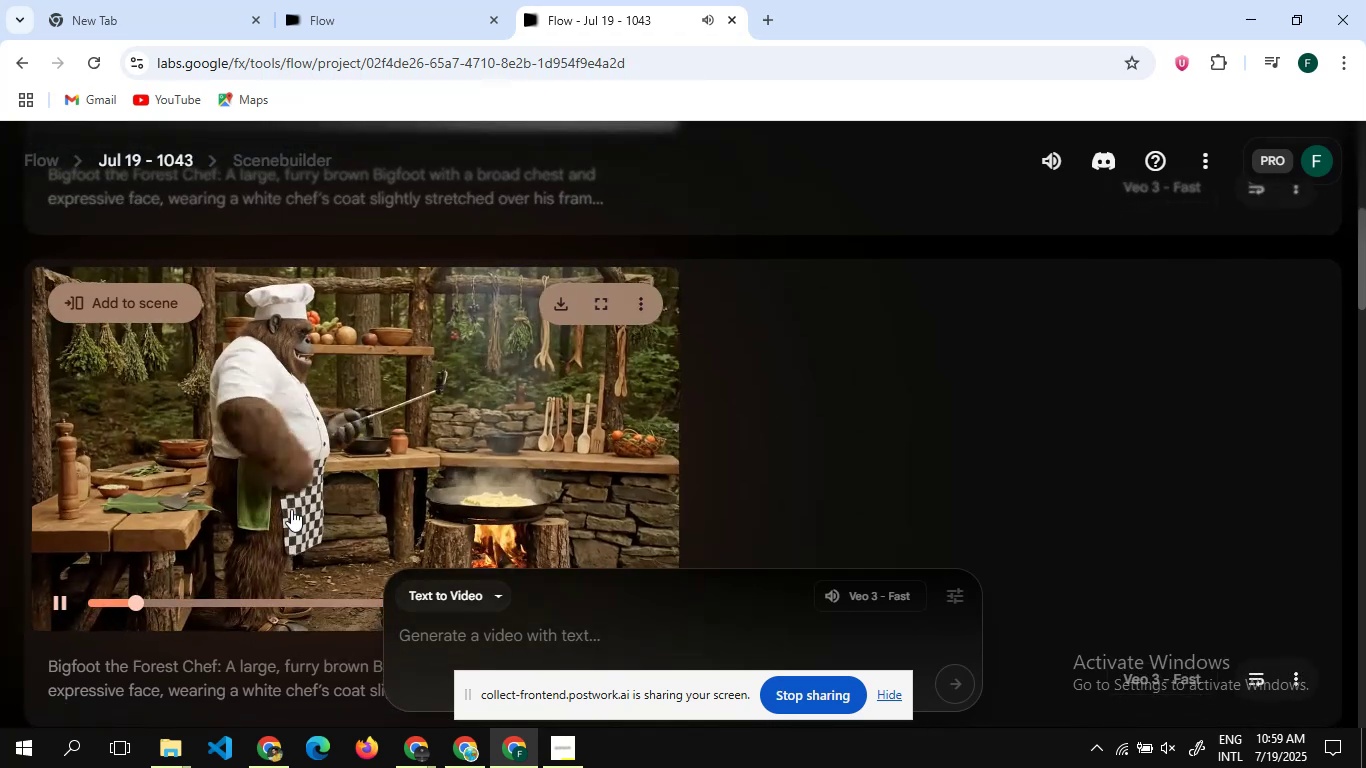 
scroll: coordinate [291, 509], scroll_direction: none, amount: 0.0
 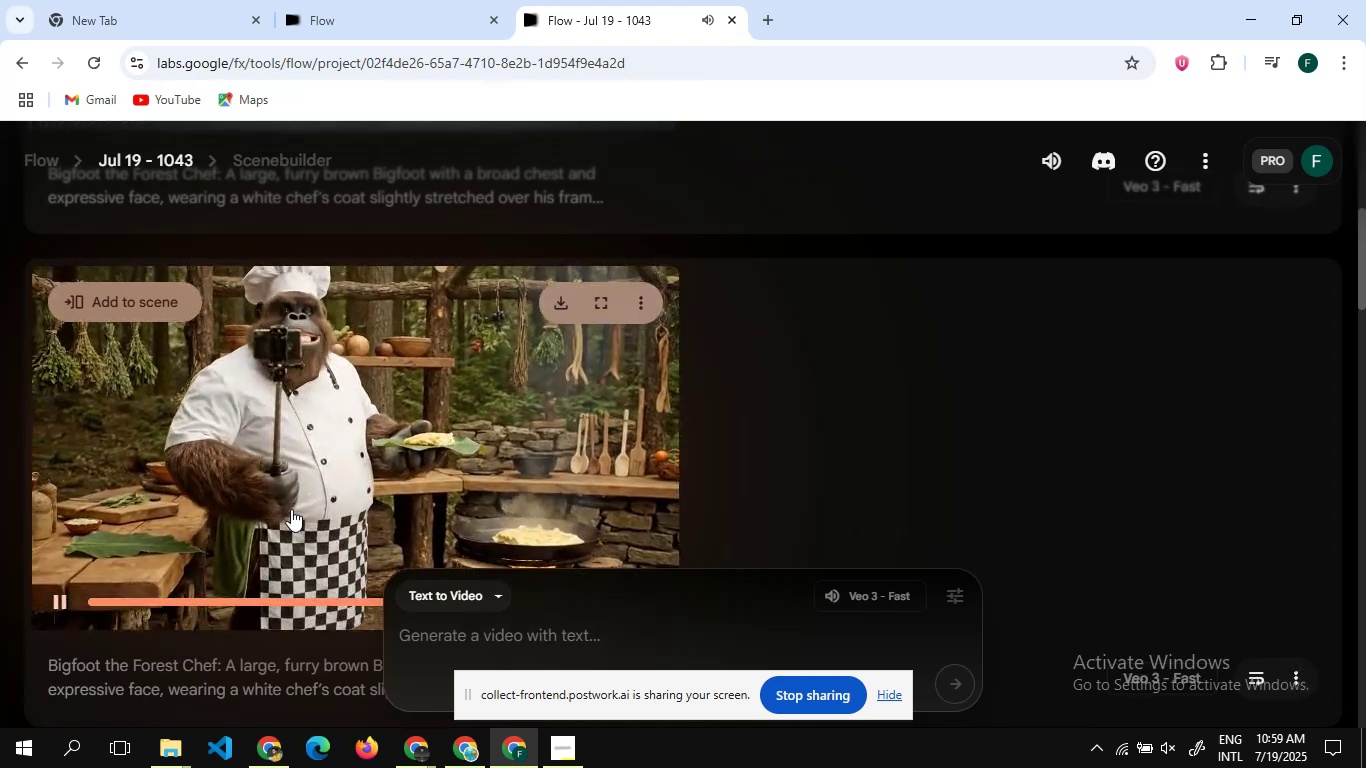 
scroll: coordinate [291, 509], scroll_direction: down, amount: 1.0
 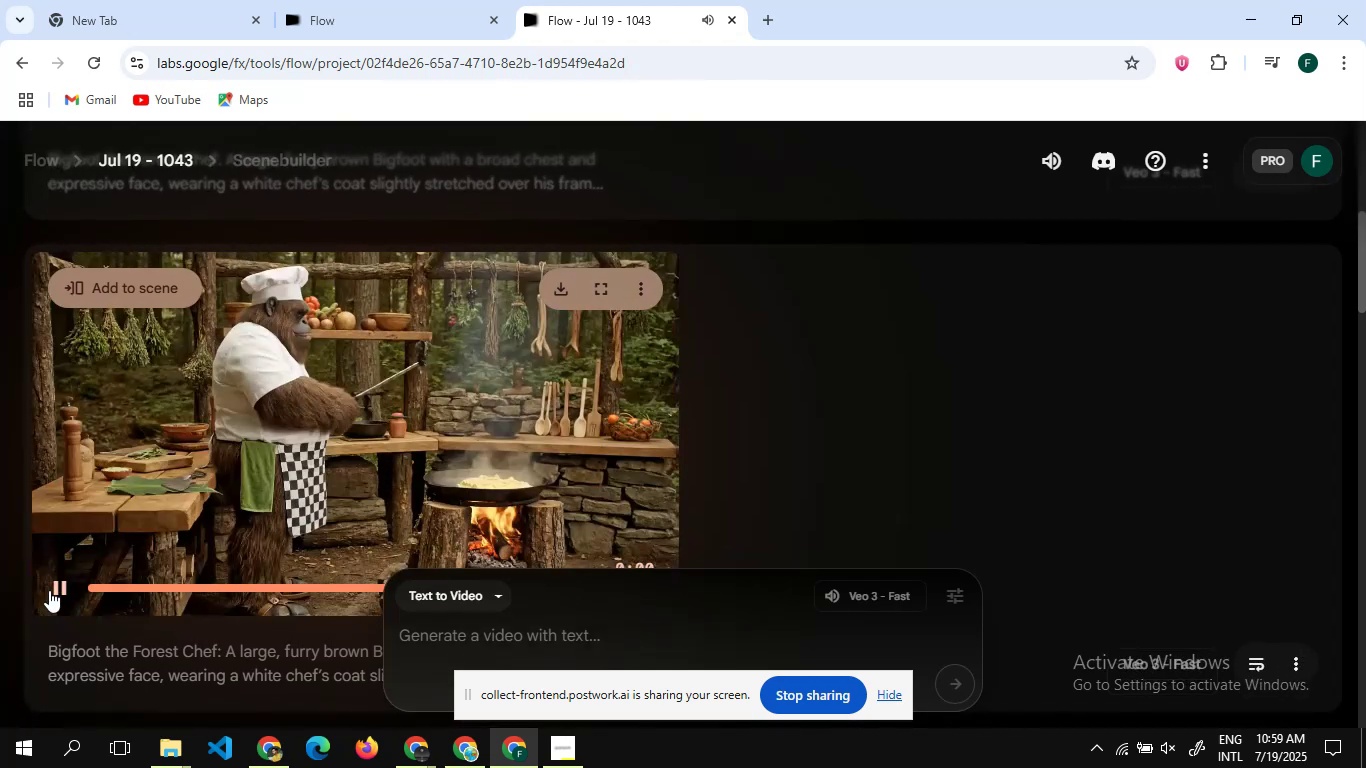 
left_click([49, 590])
 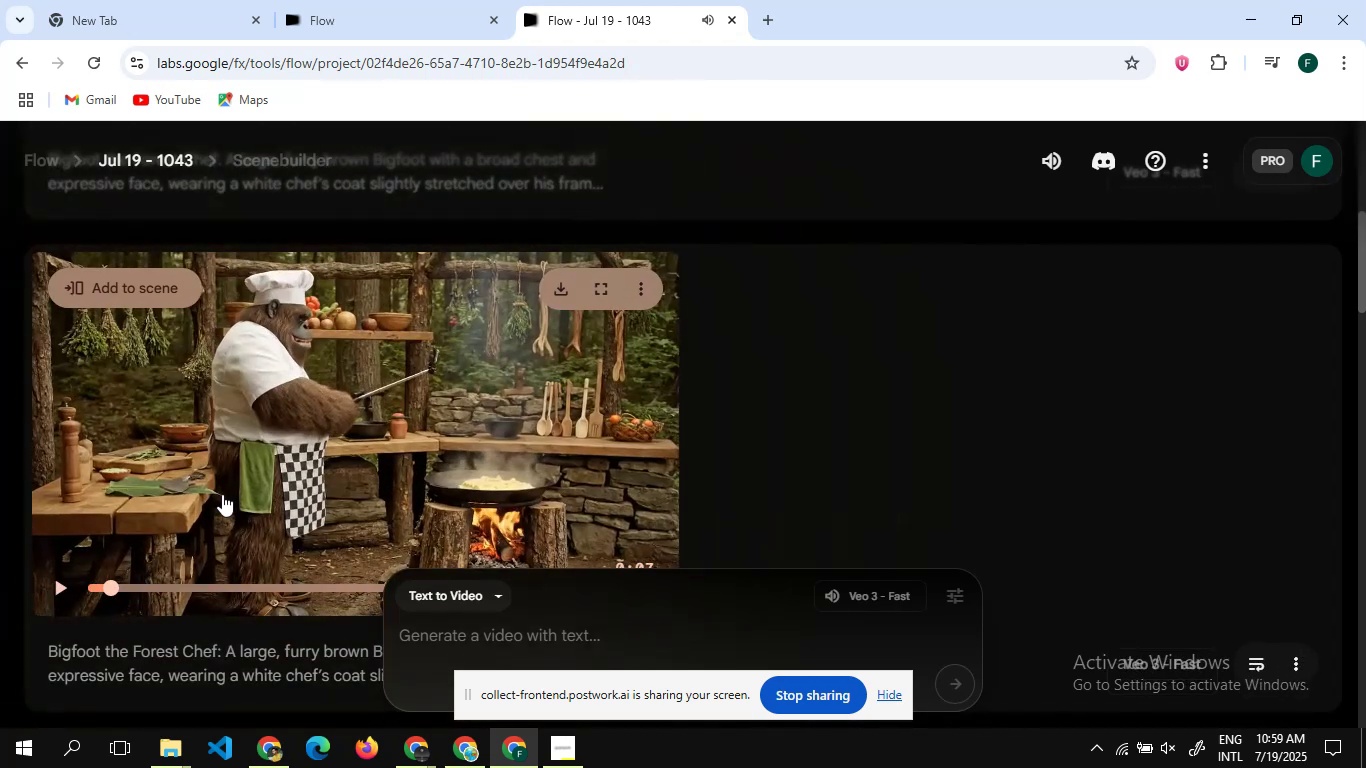 
scroll: coordinate [222, 494], scroll_direction: down, amount: 4.0
 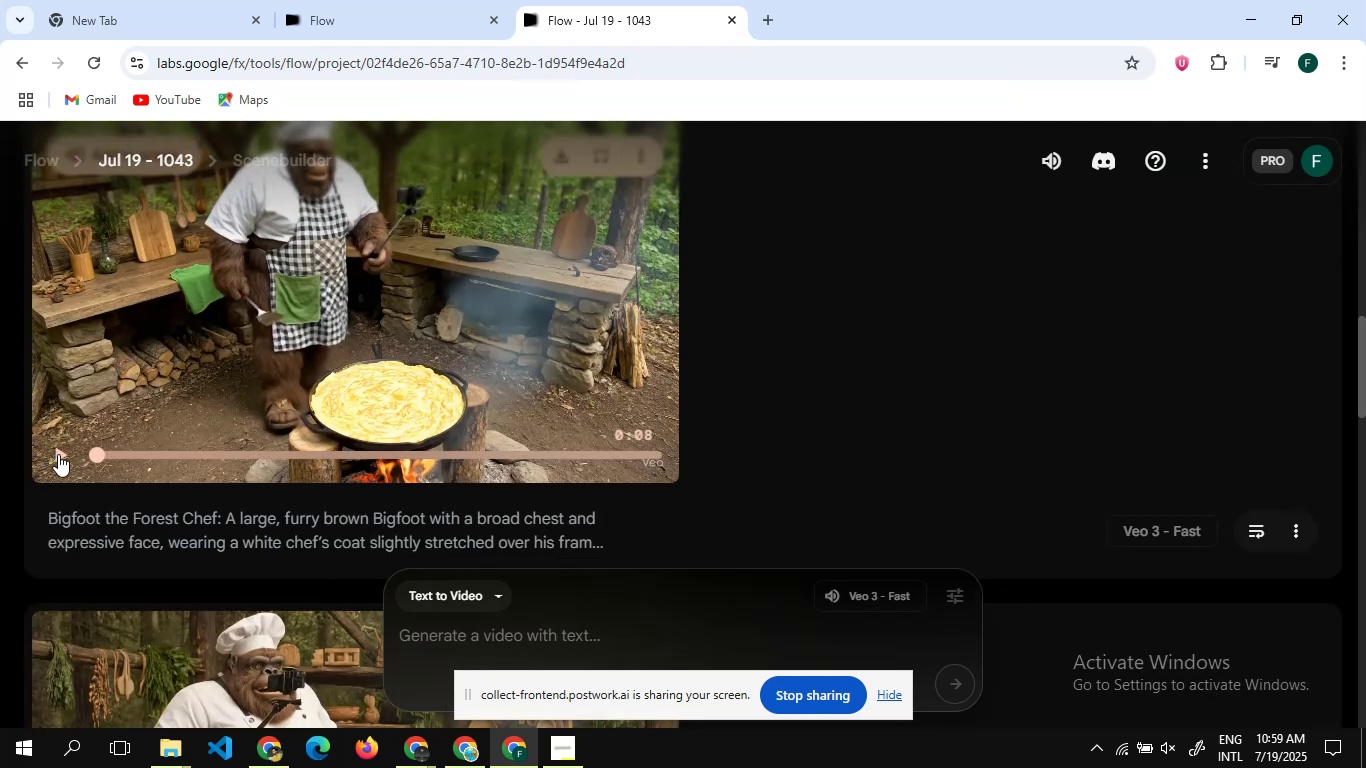 
left_click([58, 454])
 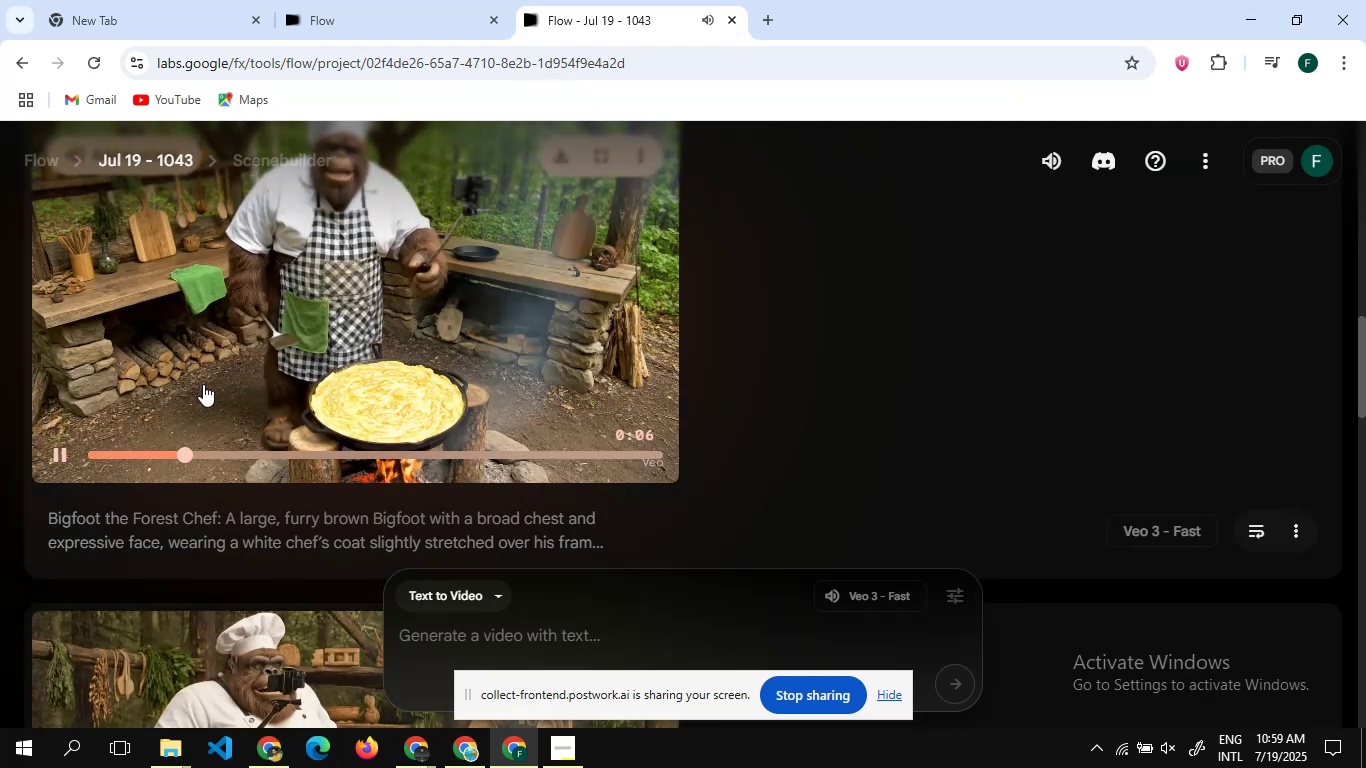 
scroll: coordinate [203, 384], scroll_direction: none, amount: 0.0
 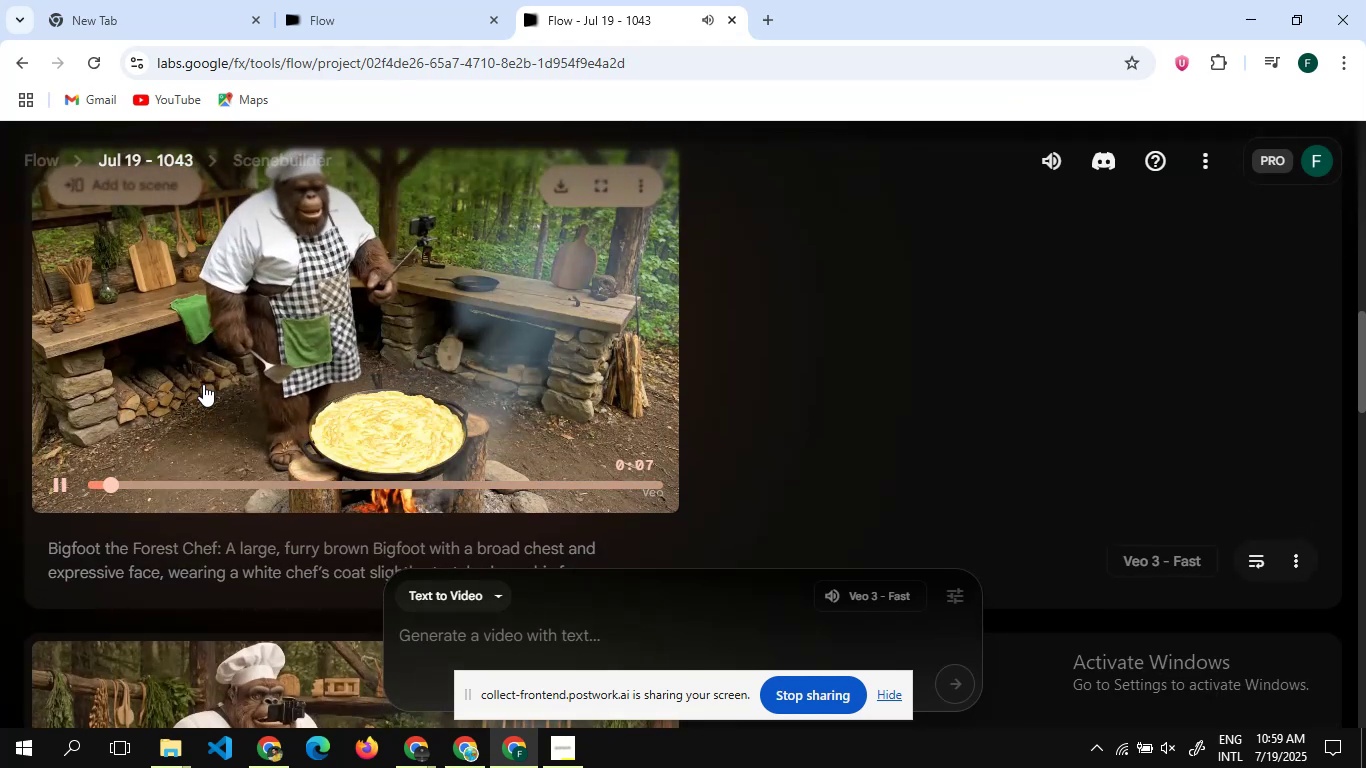 
wait(7.96)
 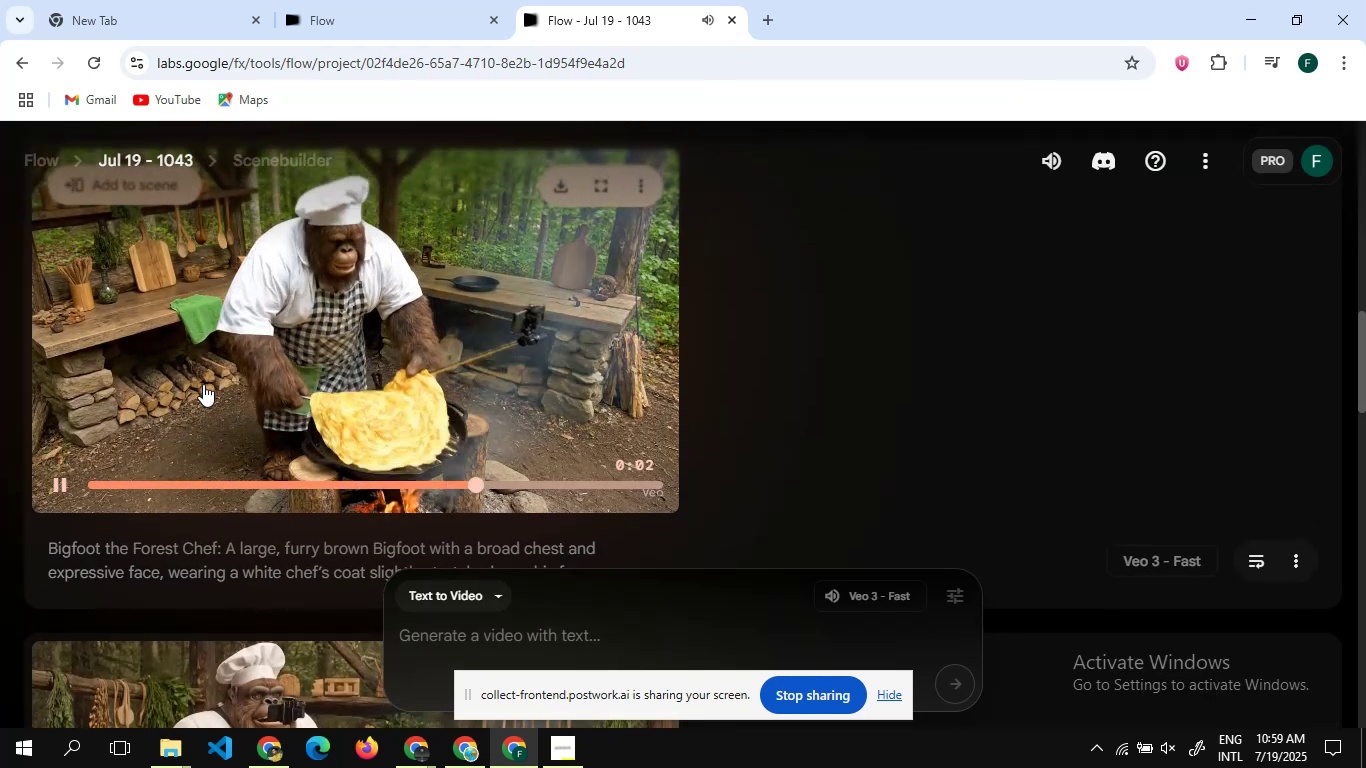 
left_click([67, 478])
 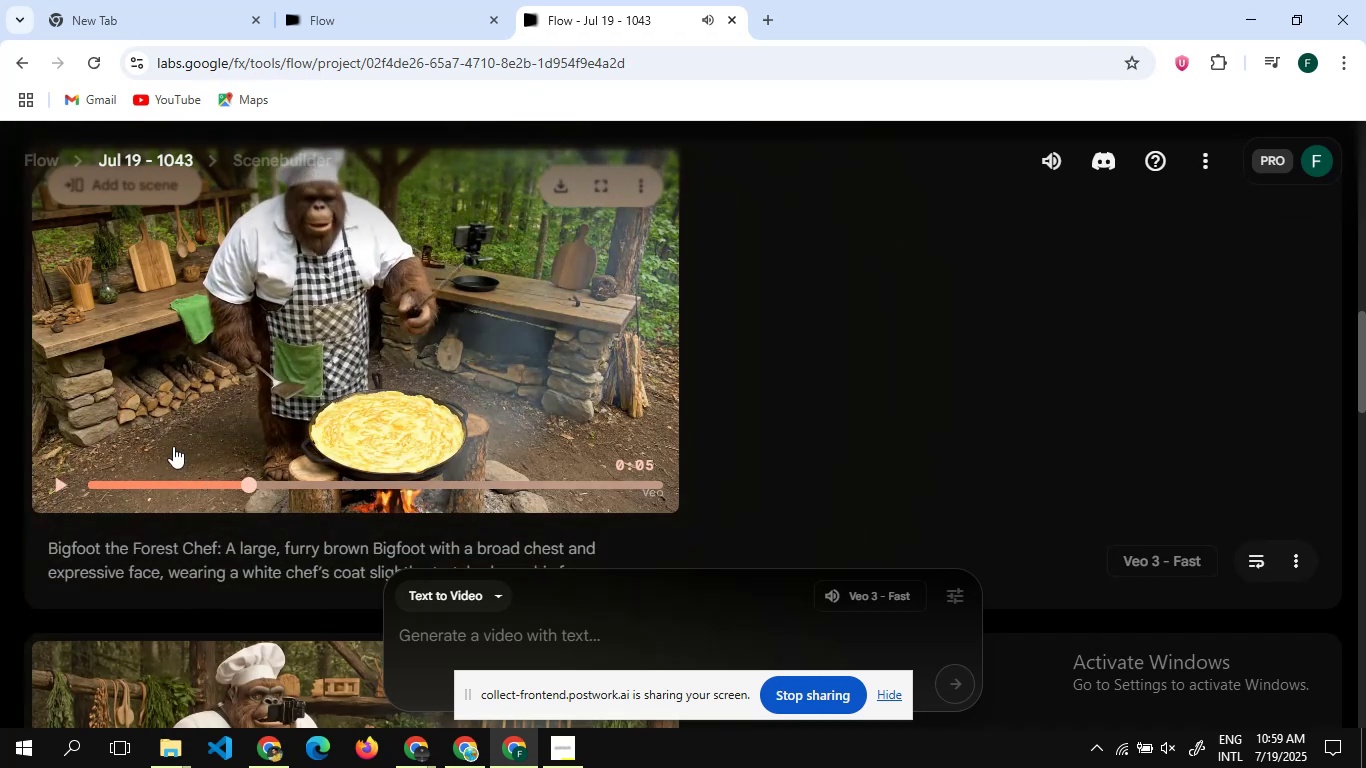 
scroll: coordinate [173, 446], scroll_direction: down, amount: 5.0
 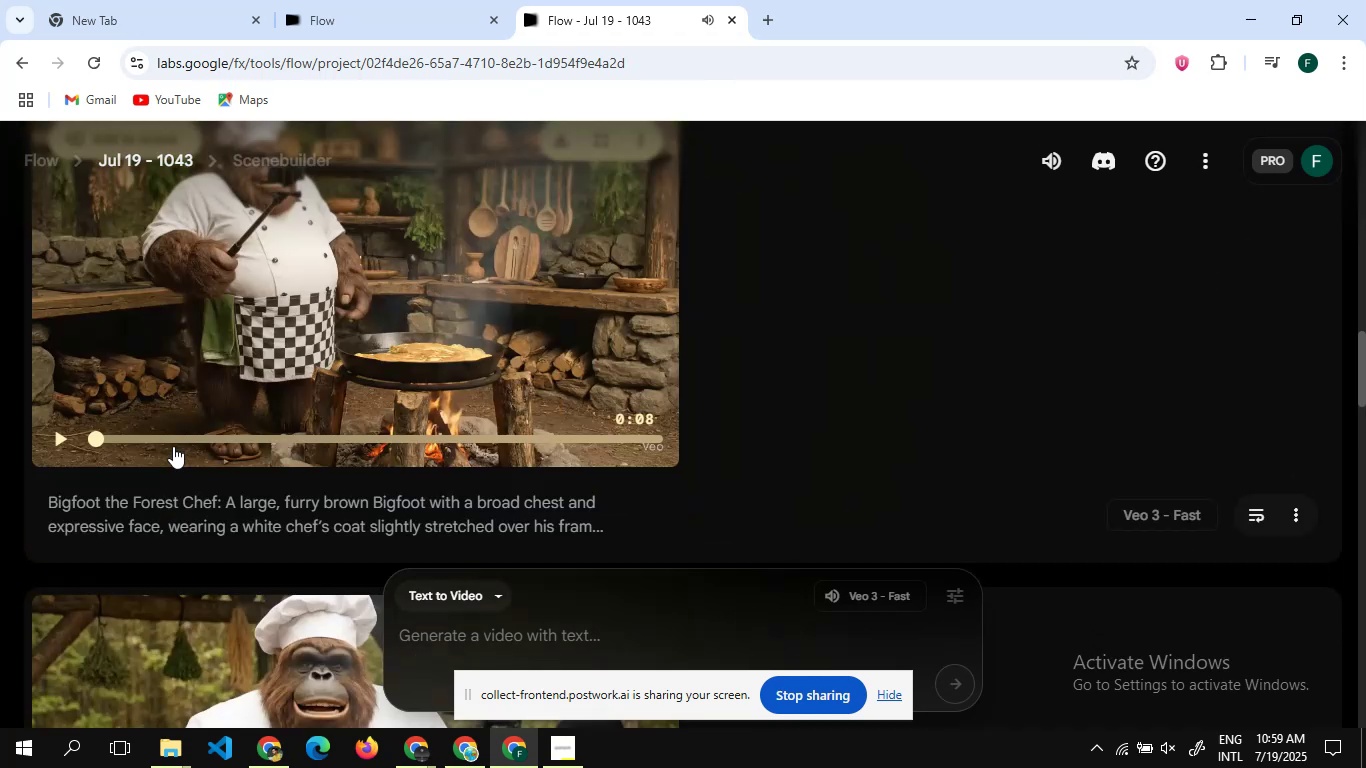 
scroll: coordinate [173, 446], scroll_direction: none, amount: 0.0
 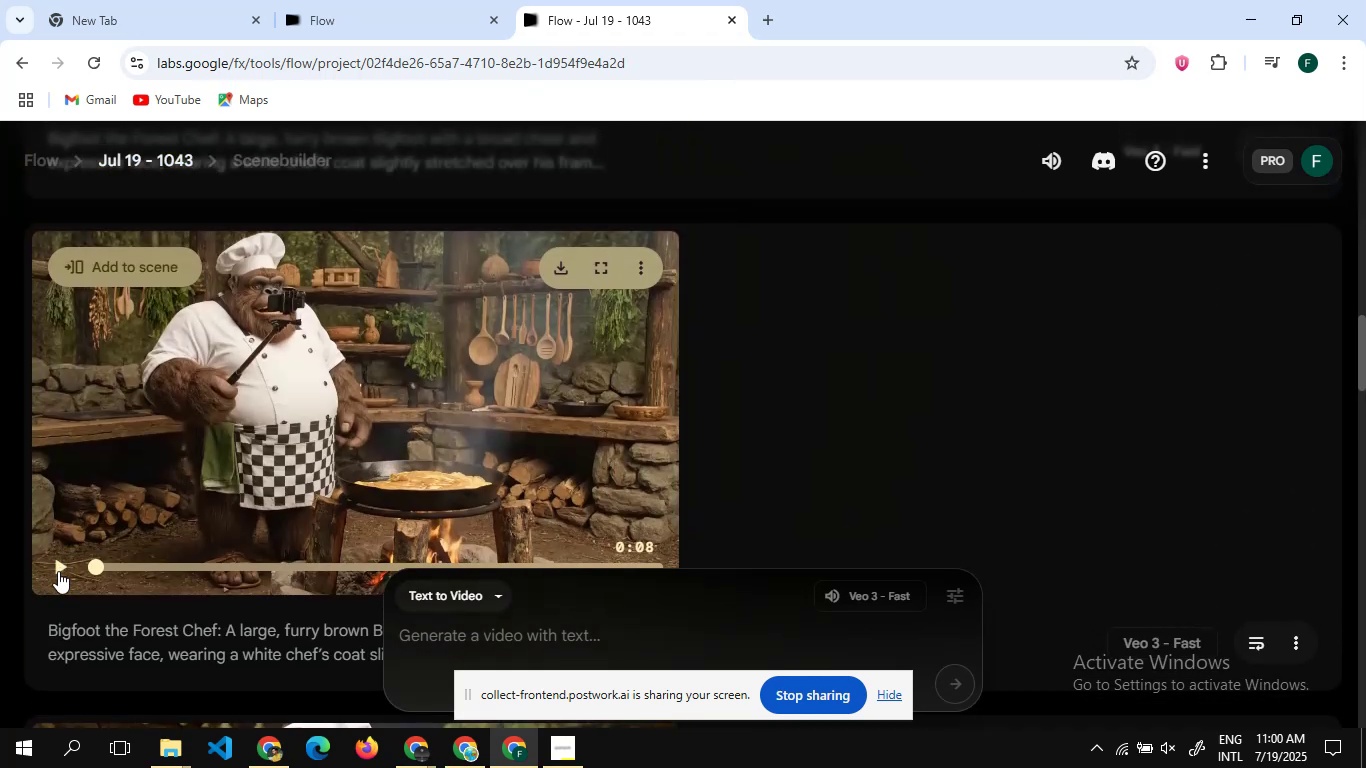 
left_click([57, 574])
 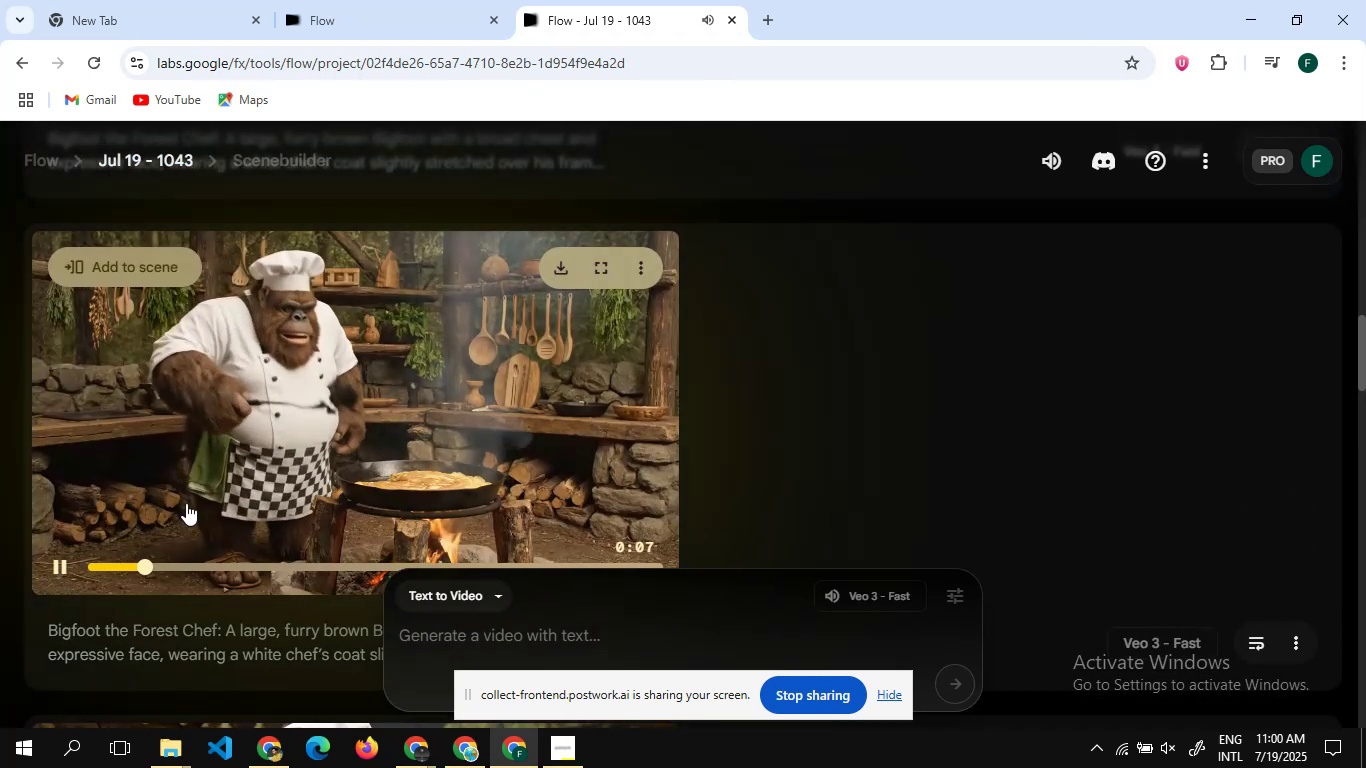 
scroll: coordinate [186, 503], scroll_direction: none, amount: 0.0
 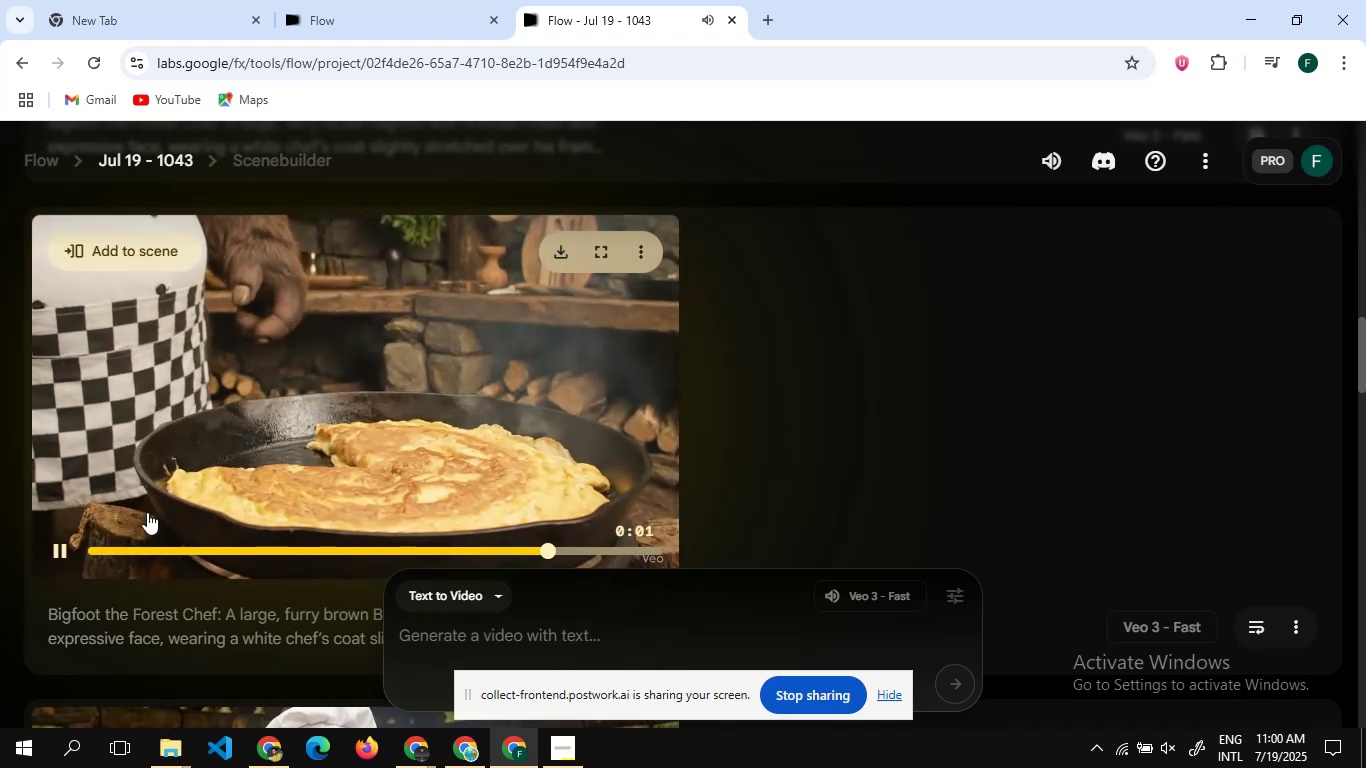 
wait(6.96)
 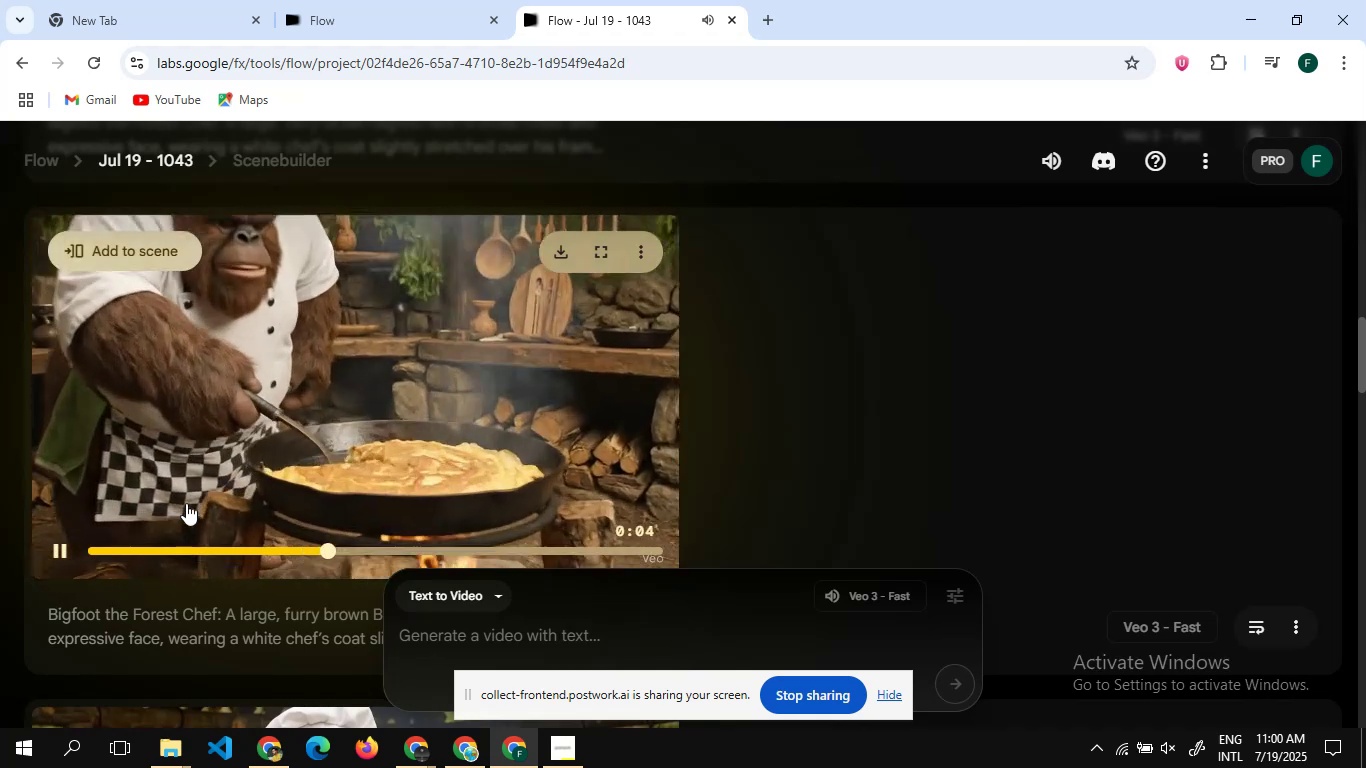 
left_click([59, 548])
 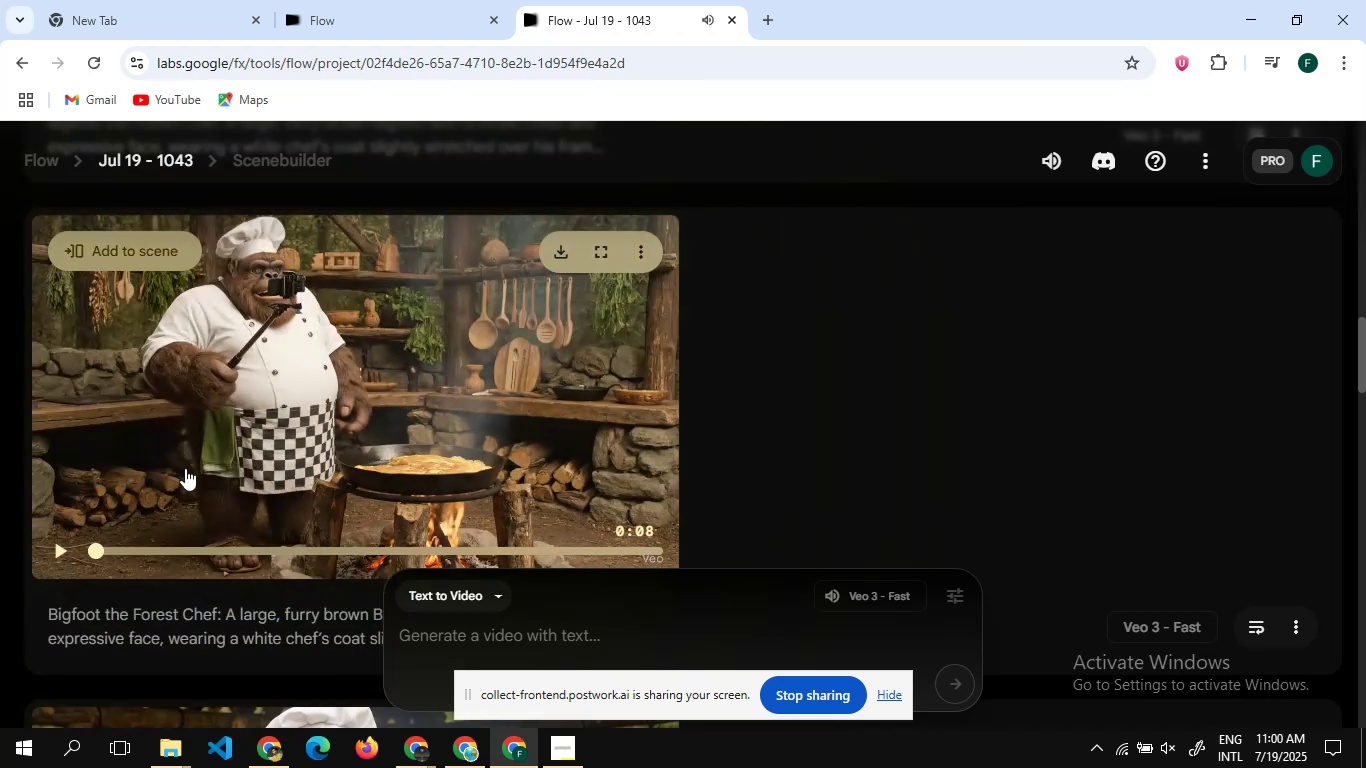 
scroll: coordinate [185, 469], scroll_direction: up, amount: 23.0
 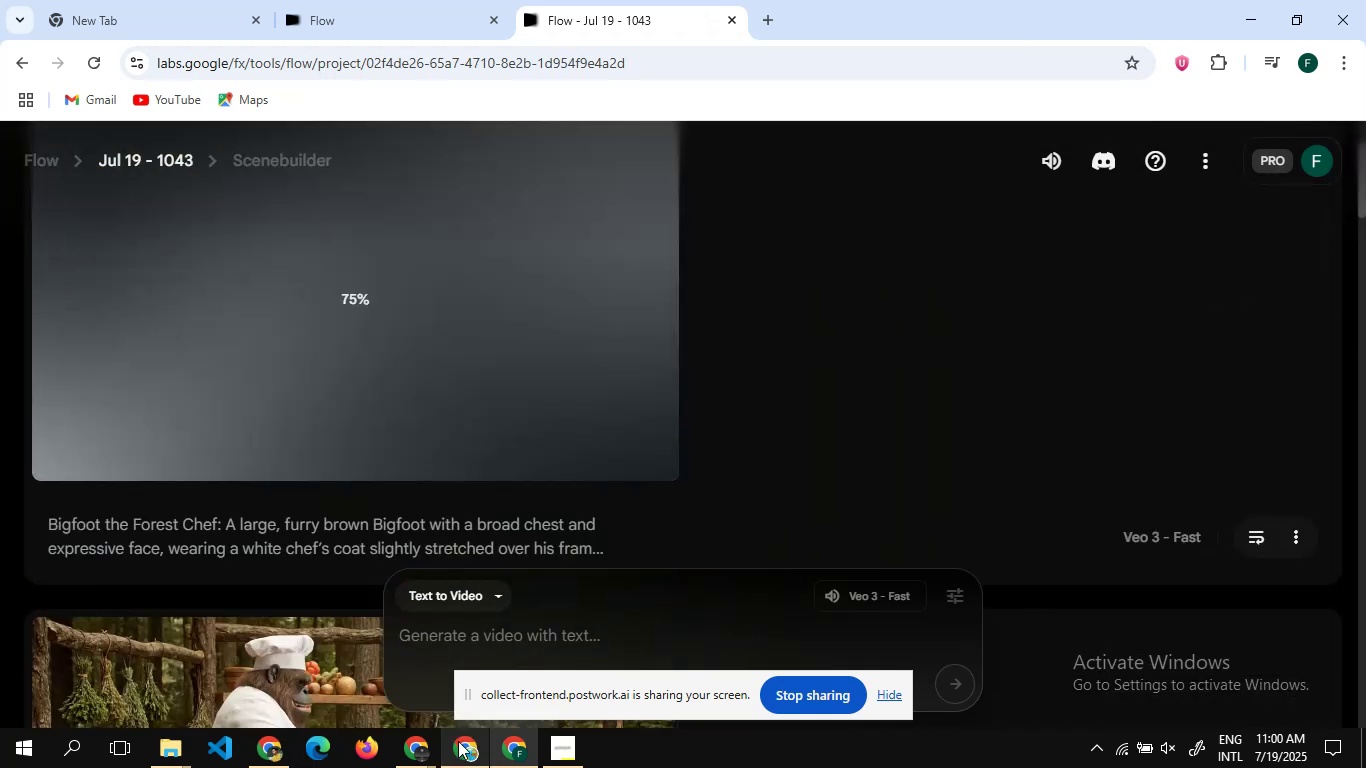 
left_click([458, 741])
 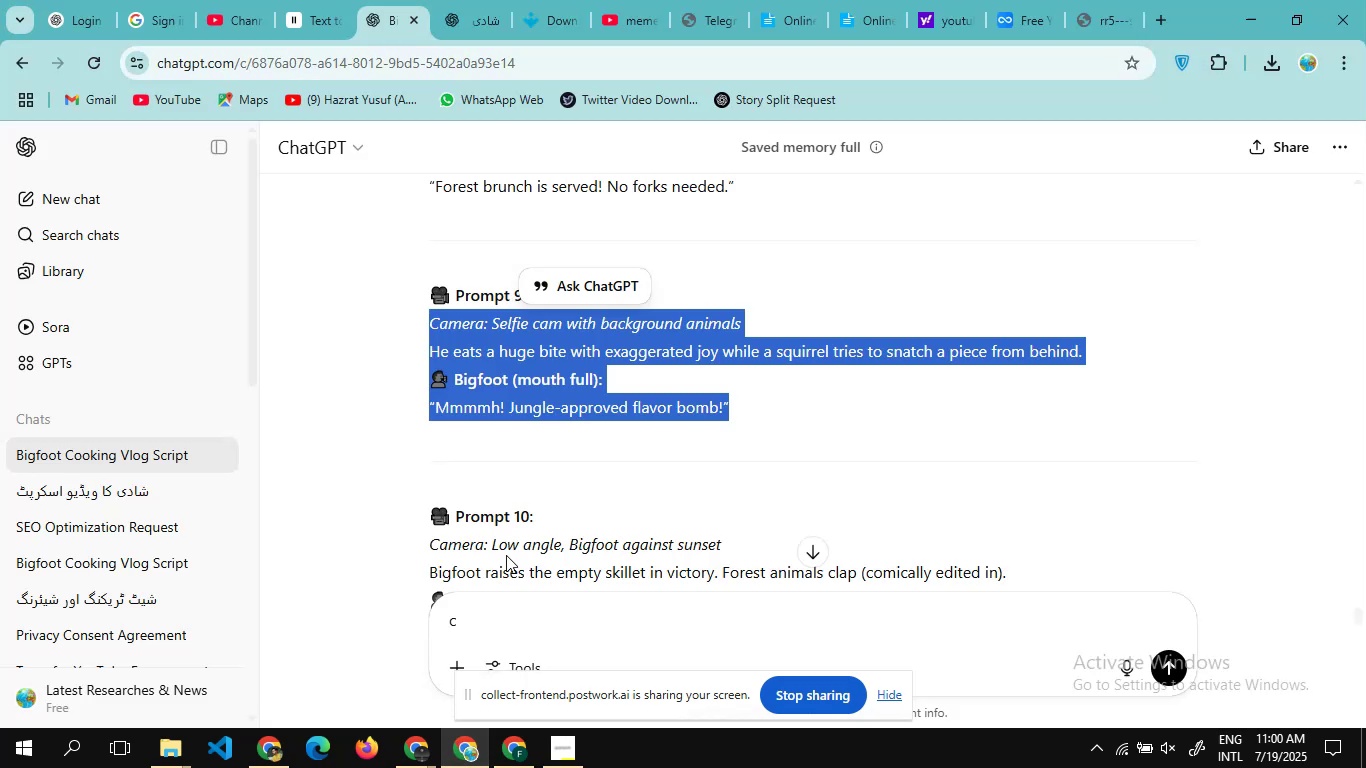 
scroll: coordinate [501, 500], scroll_direction: down, amount: 4.0
 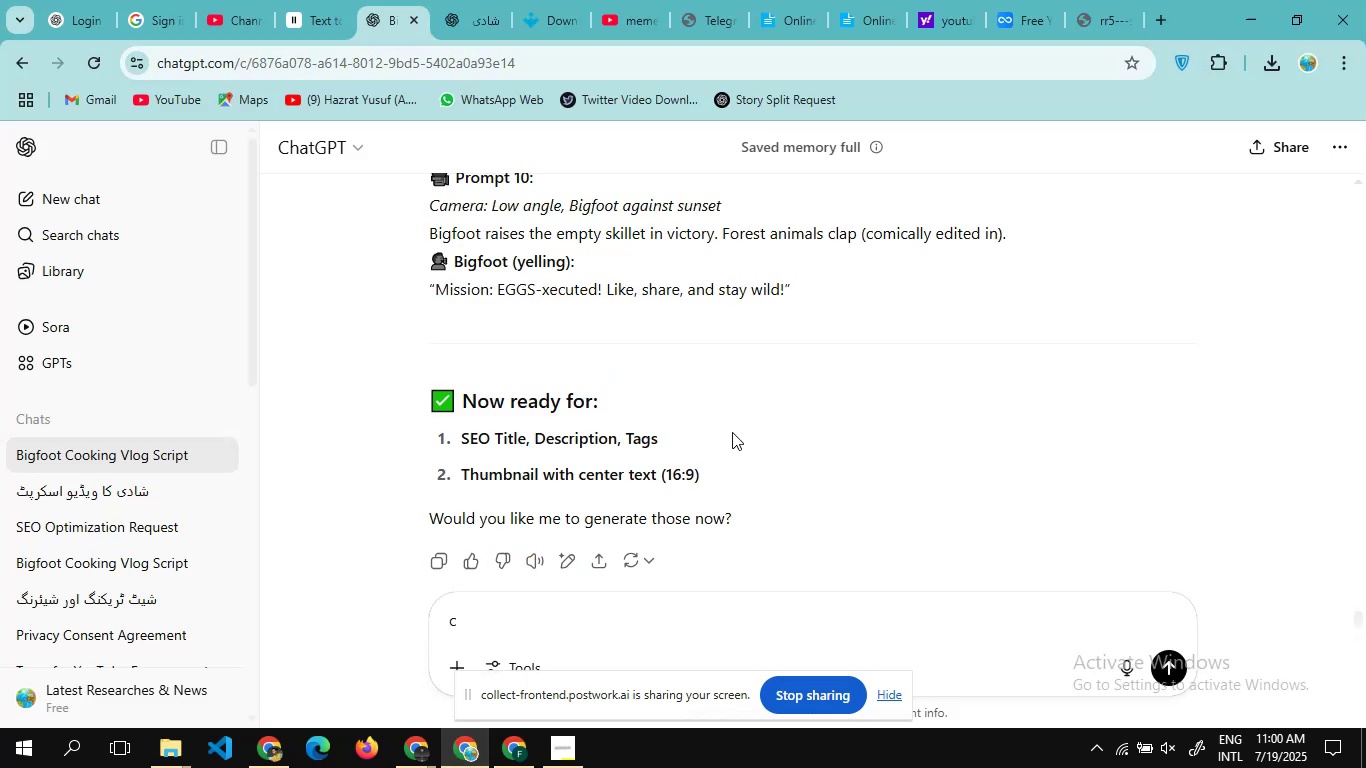 
scroll: coordinate [732, 432], scroll_direction: up, amount: 1.0
 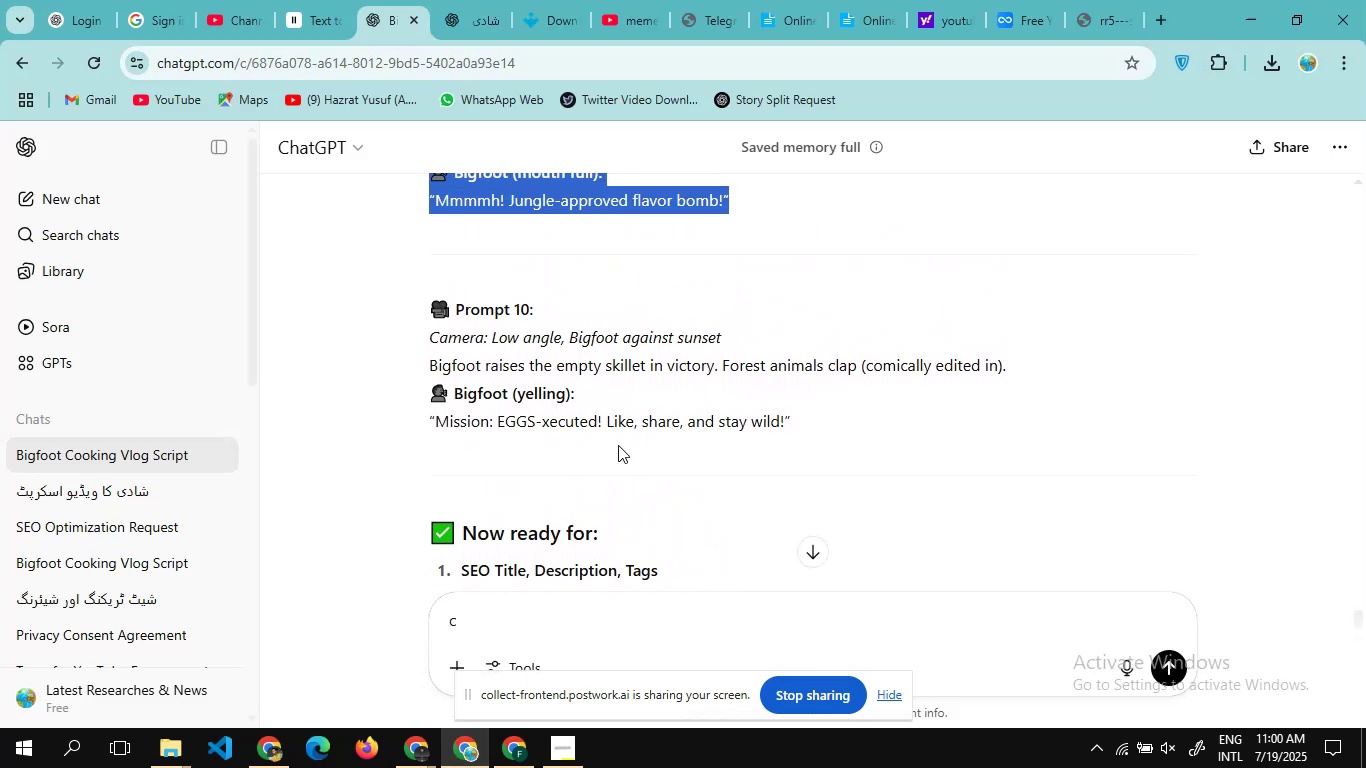 
left_click_drag(start_coordinate=[618, 445], to_coordinate=[428, 336])
 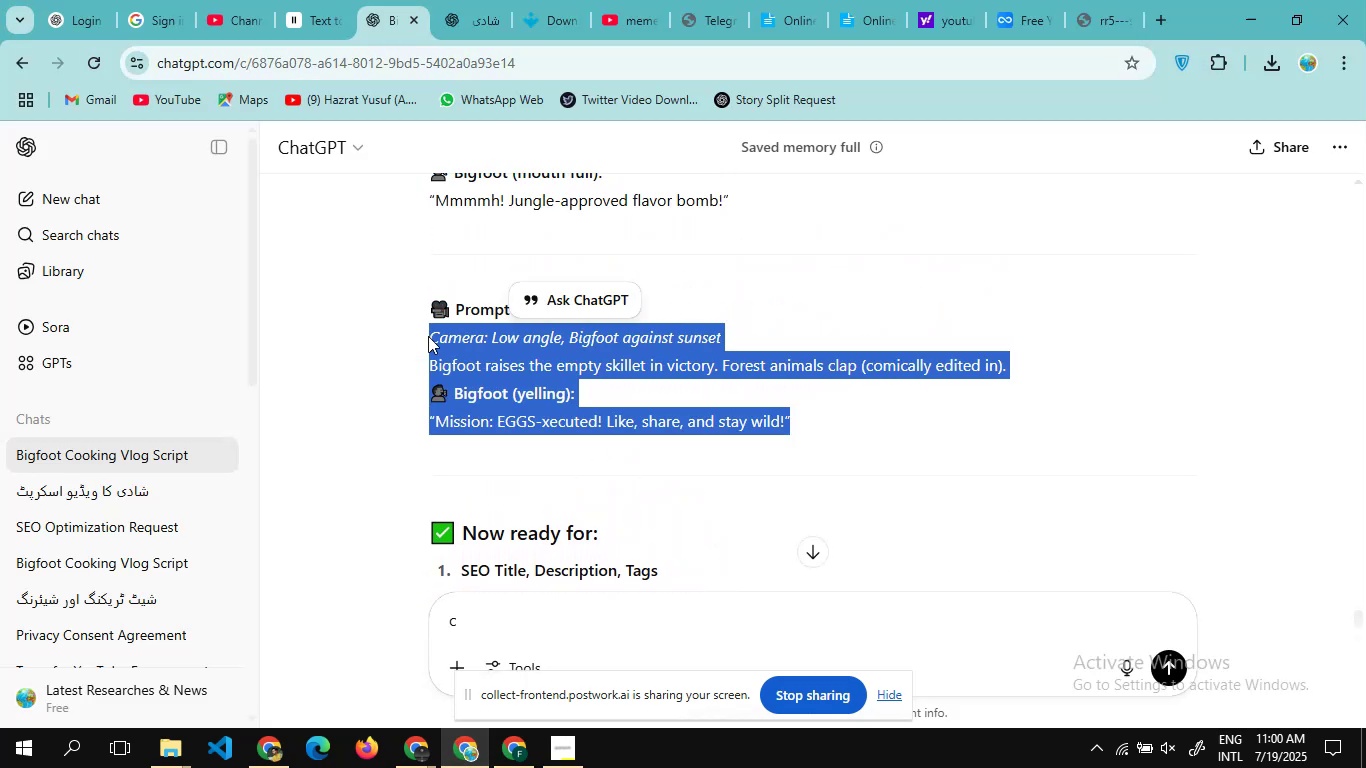 
key(Control+C)
 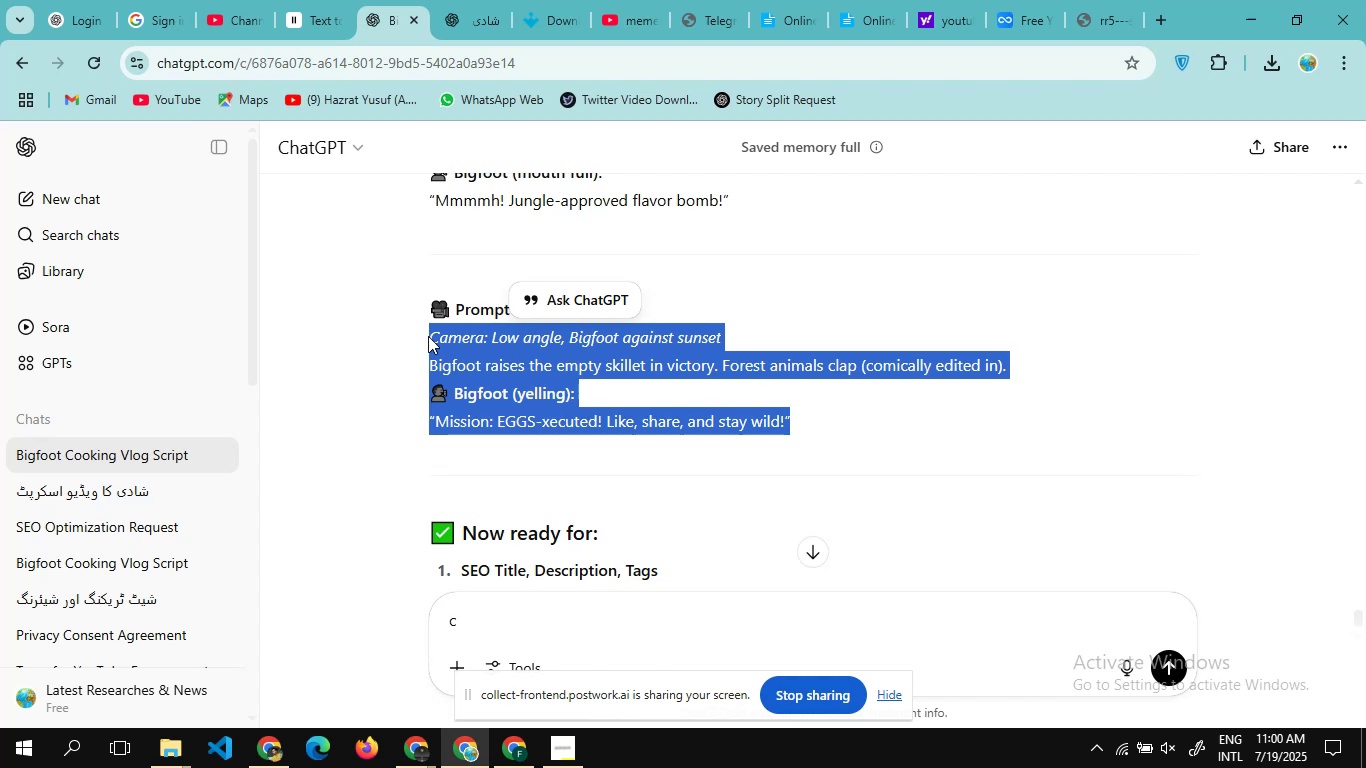 
hold_key(key=ControlLeft, duration=1.75)
 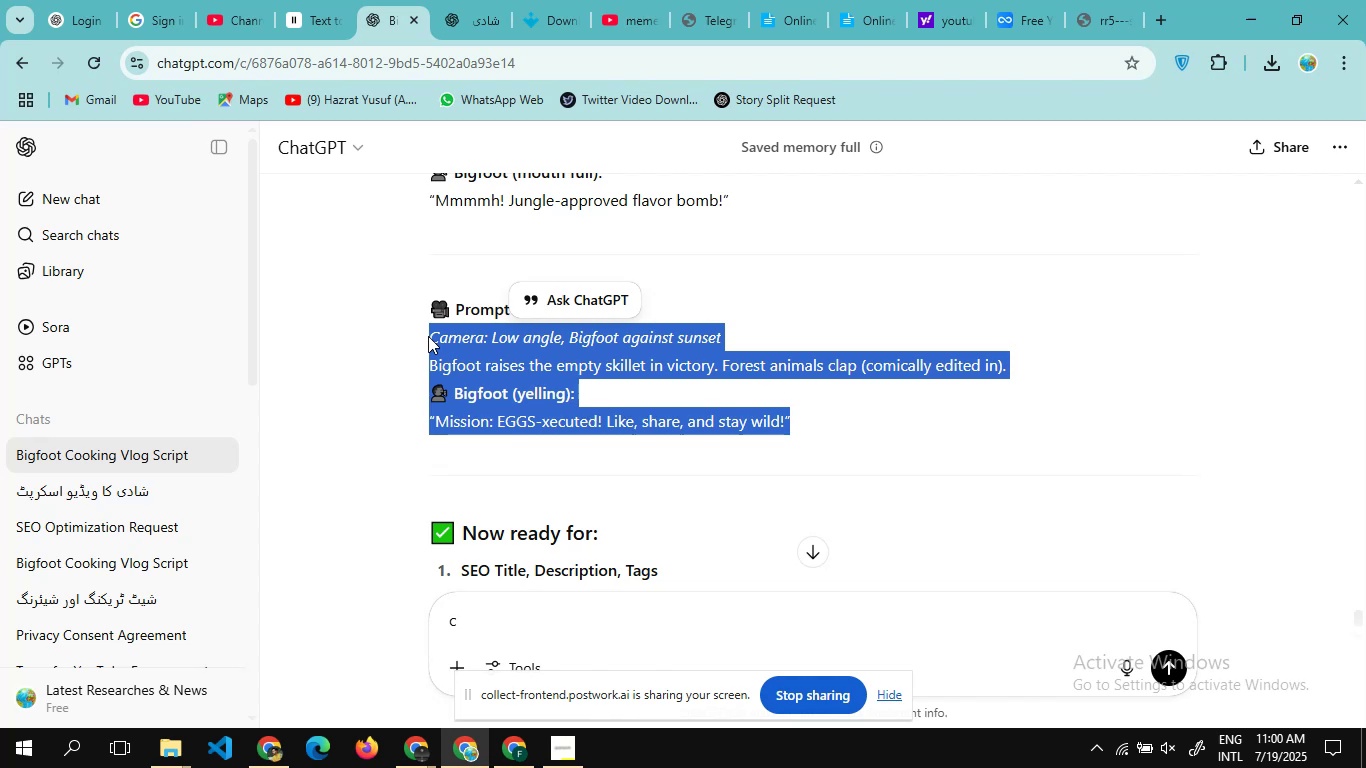 
hold_key(key=C, duration=0.62)
 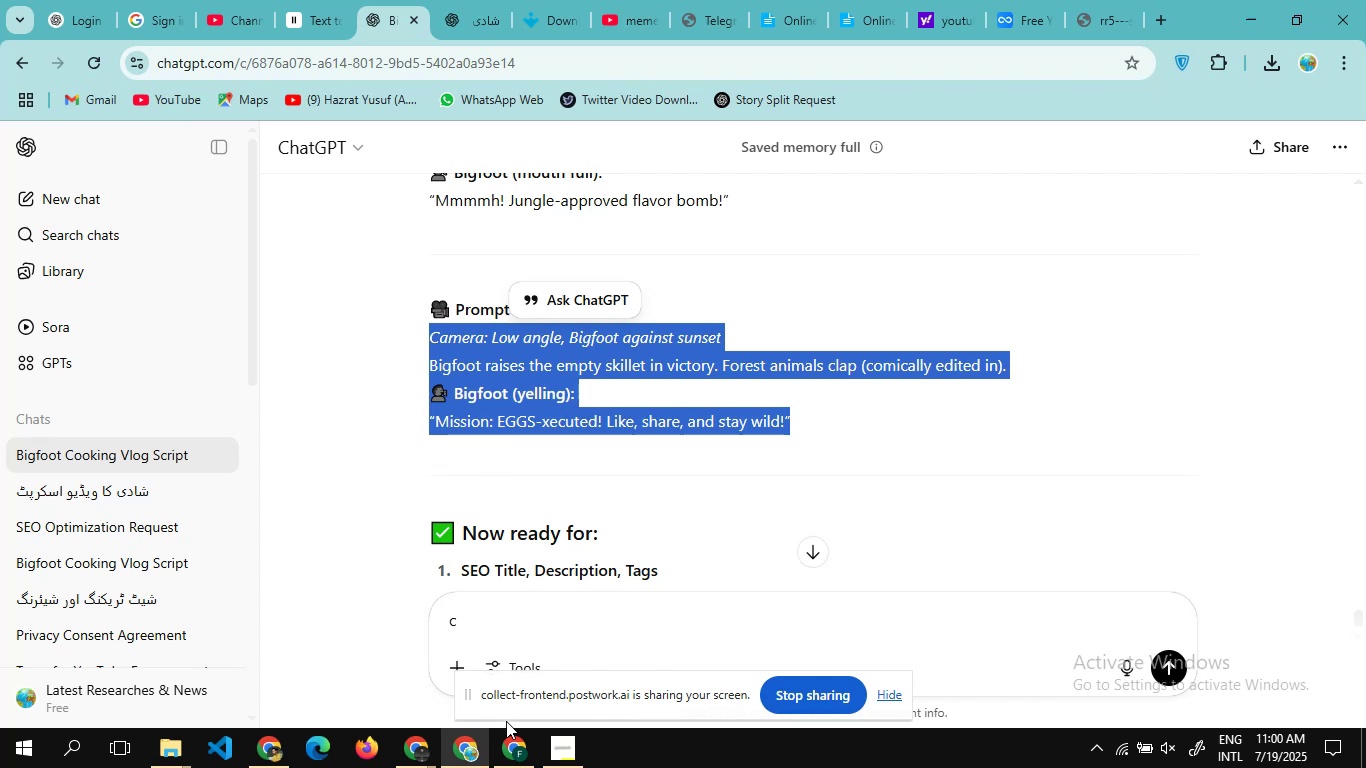 
left_click([513, 732])
 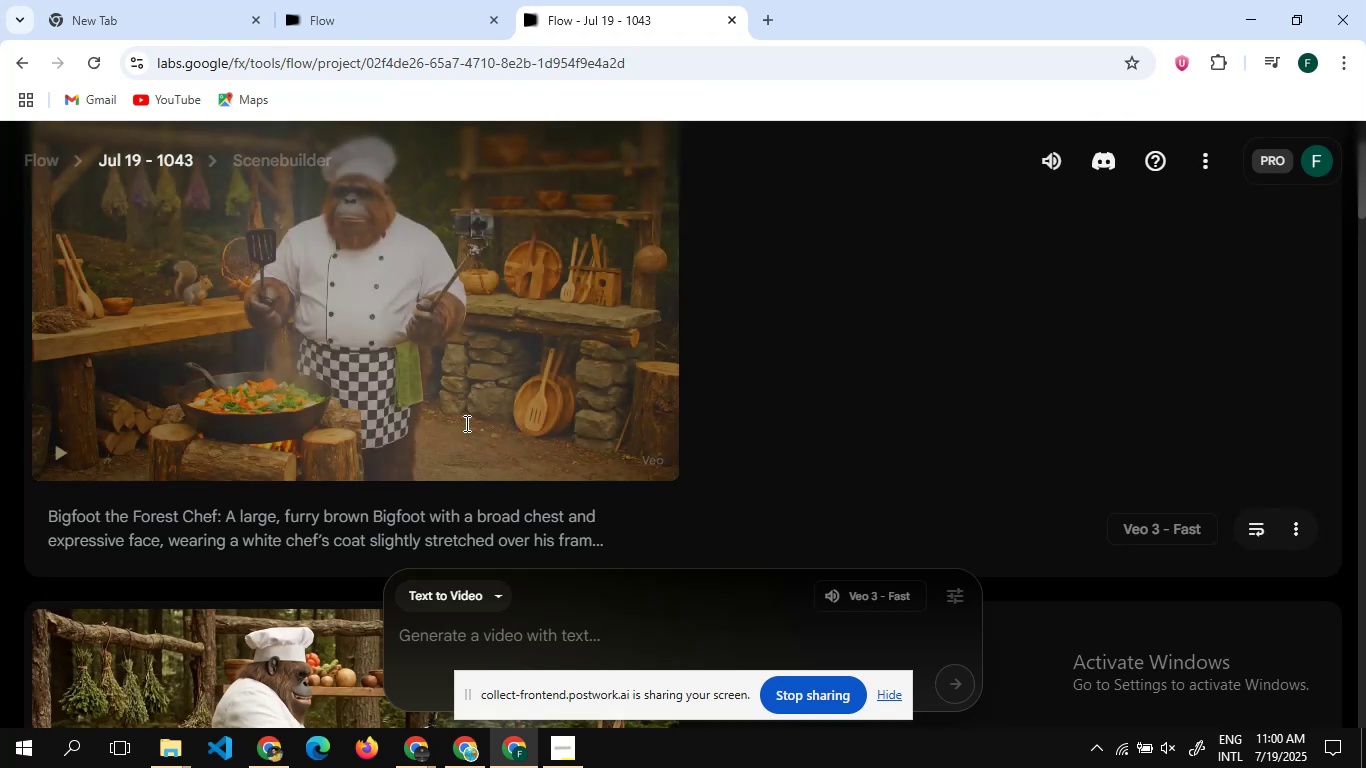 
scroll: coordinate [465, 423], scroll_direction: none, amount: 0.0
 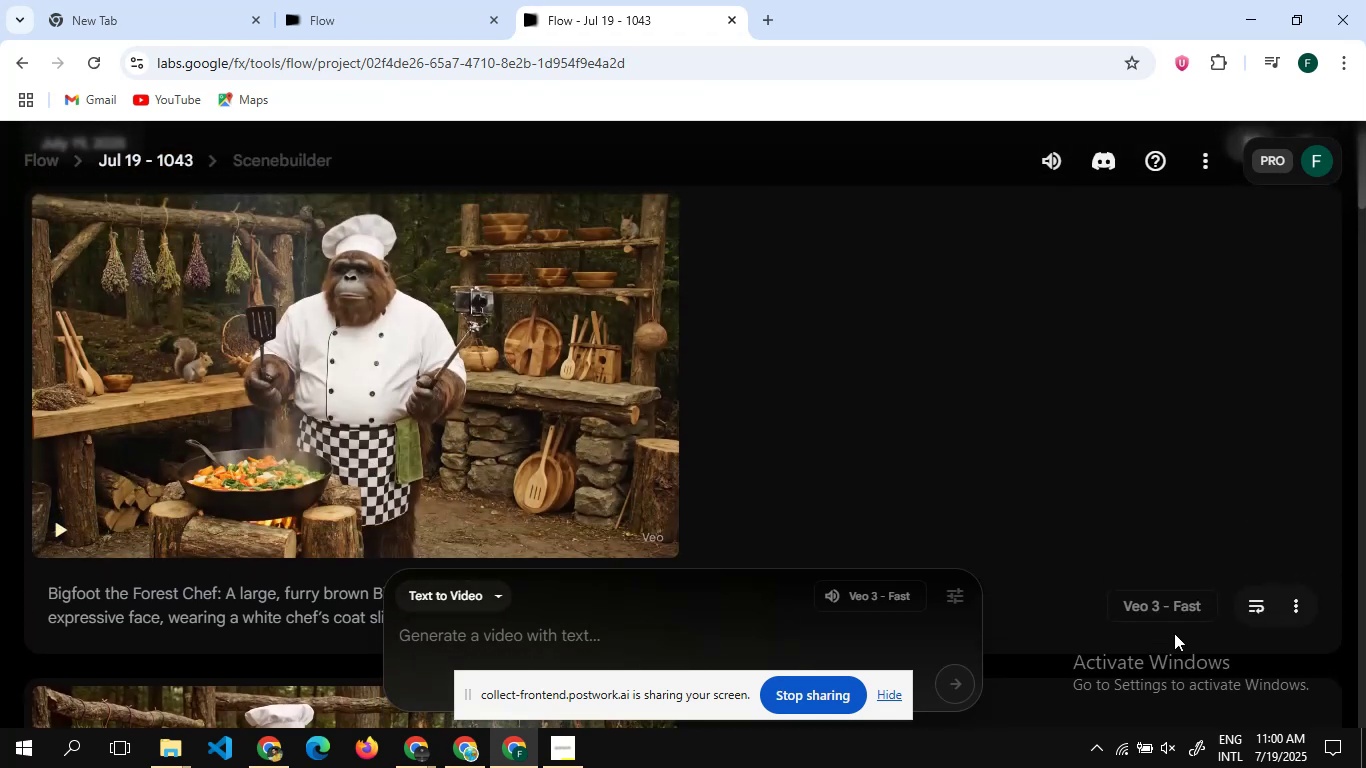 
left_click([1248, 603])
 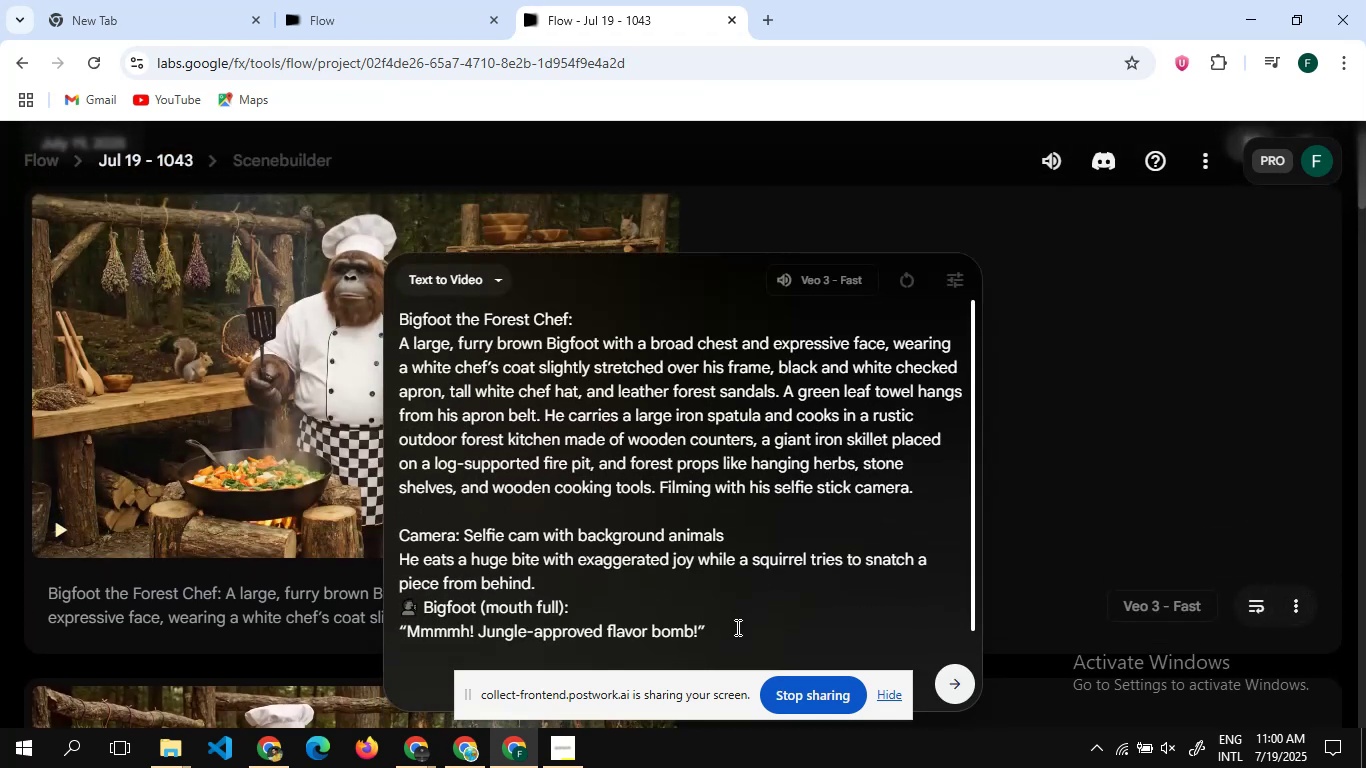 
scroll: coordinate [737, 627], scroll_direction: none, amount: 0.0
 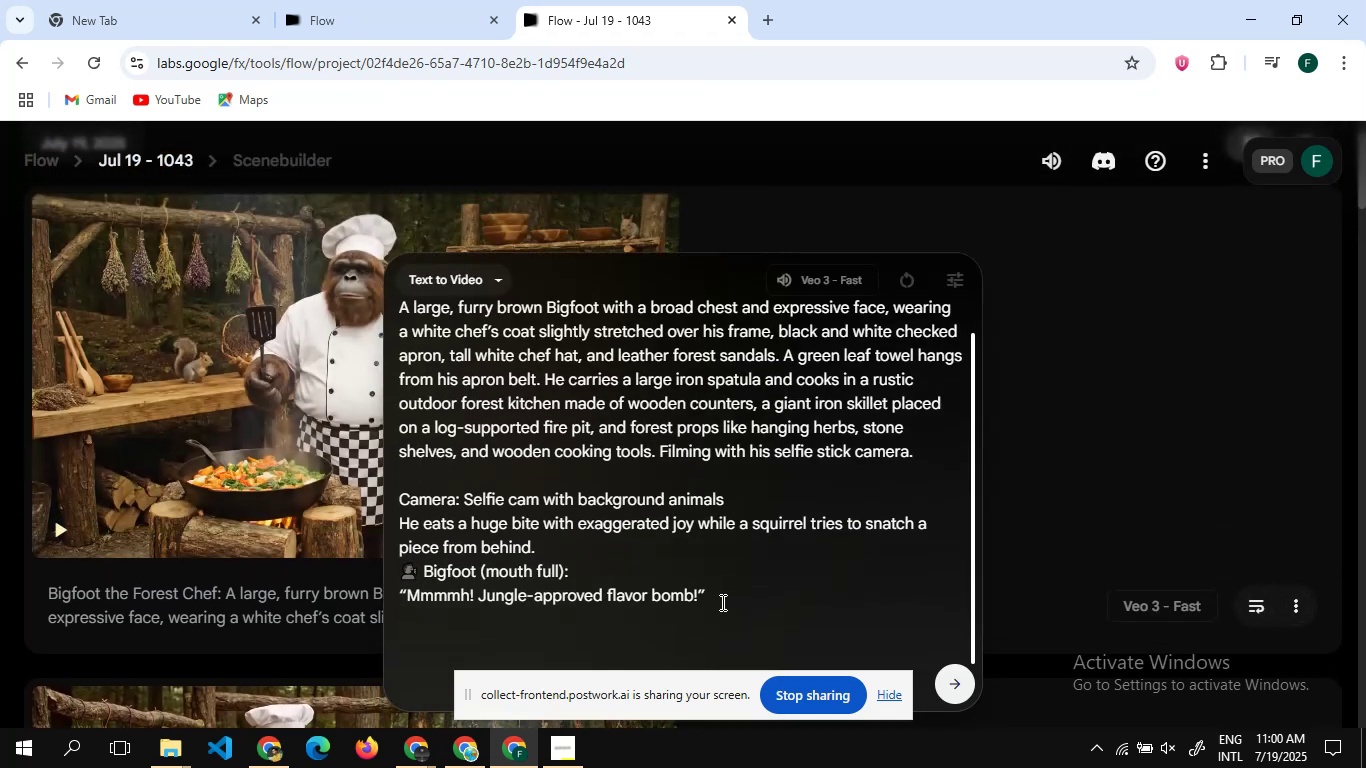 
left_click_drag(start_coordinate=[721, 602], to_coordinate=[397, 507])
 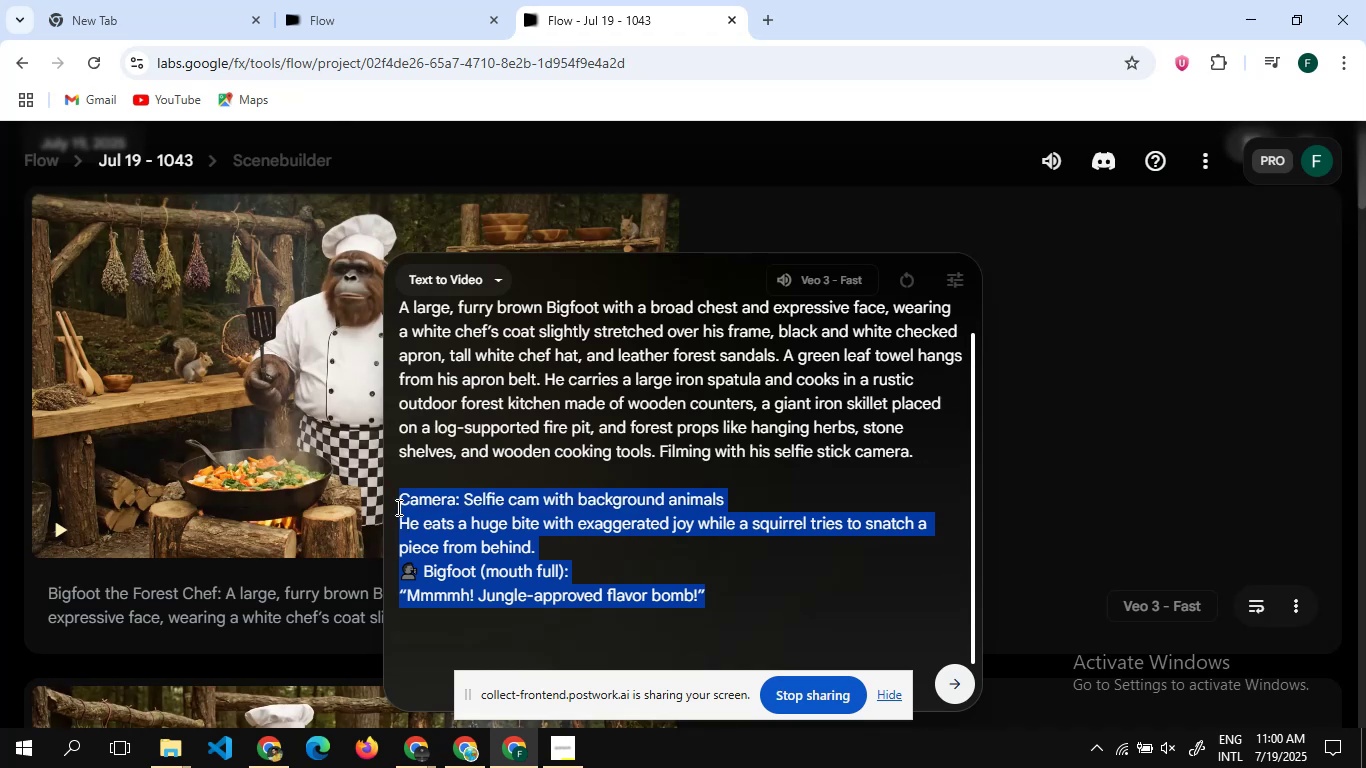 
key(Control+V)
 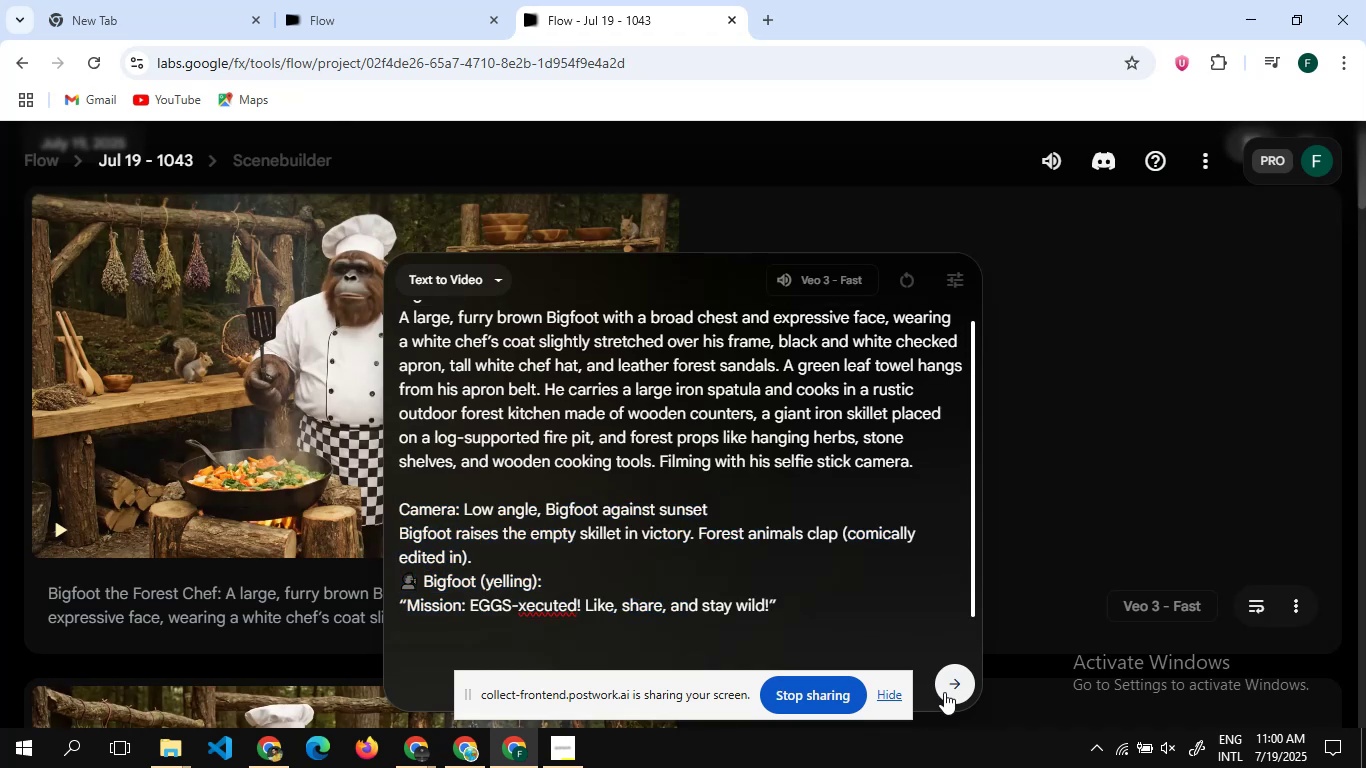 
left_click([963, 686])
 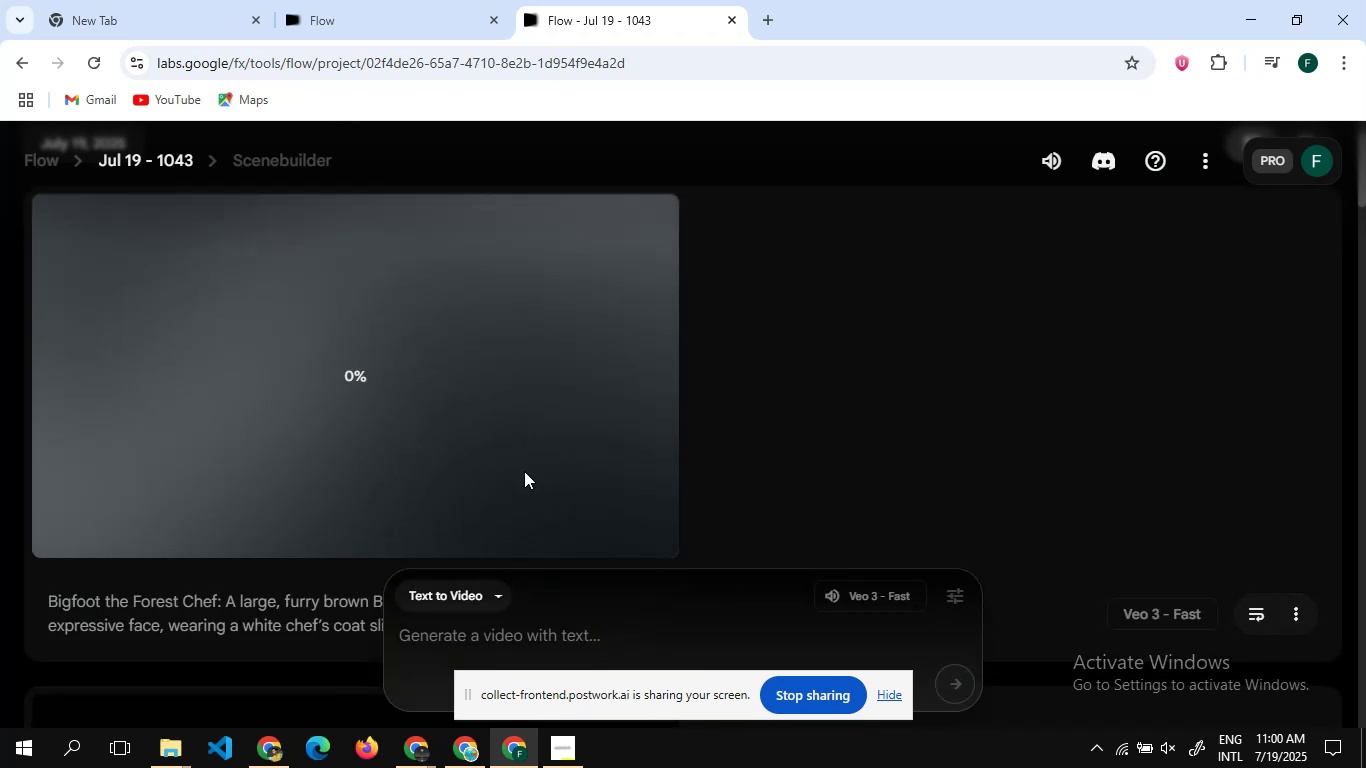 
scroll: coordinate [423, 426], scroll_direction: down, amount: 4.0
 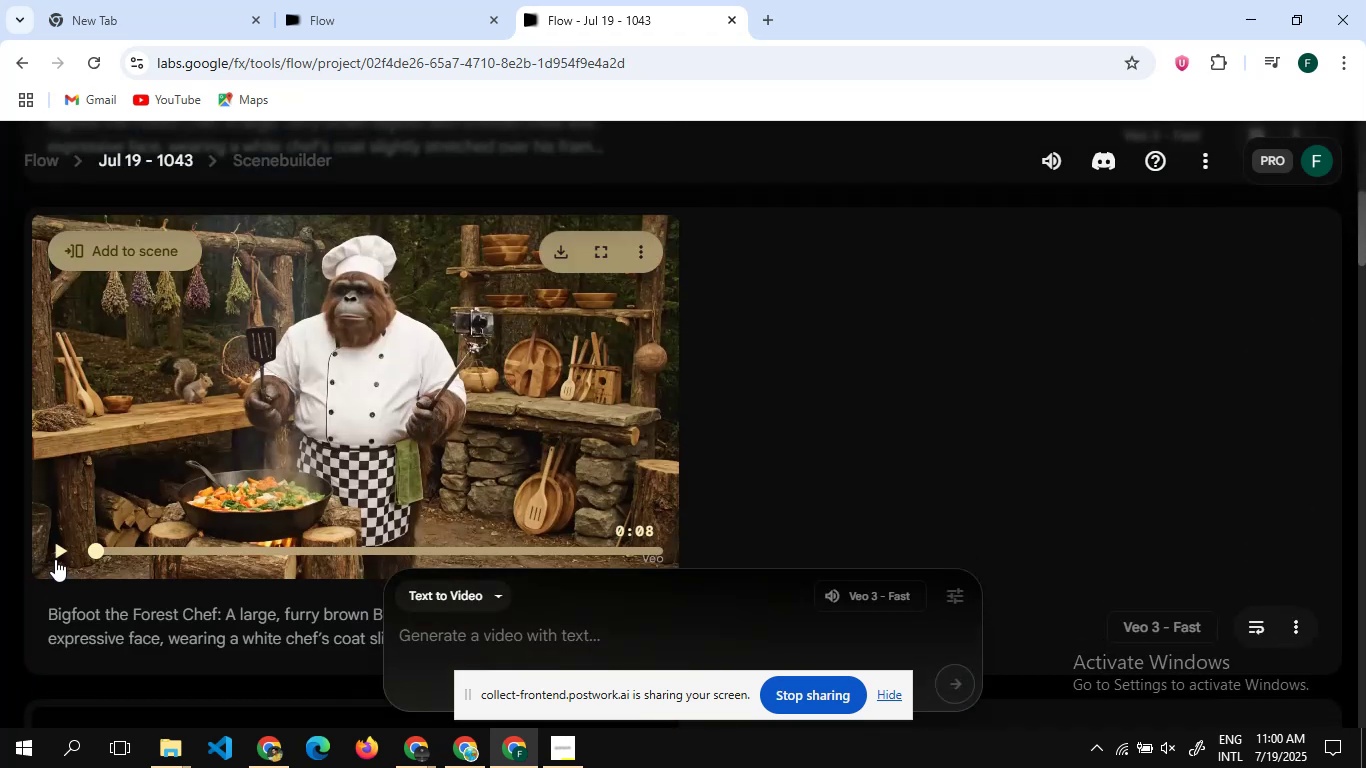 
left_click([55, 559])
 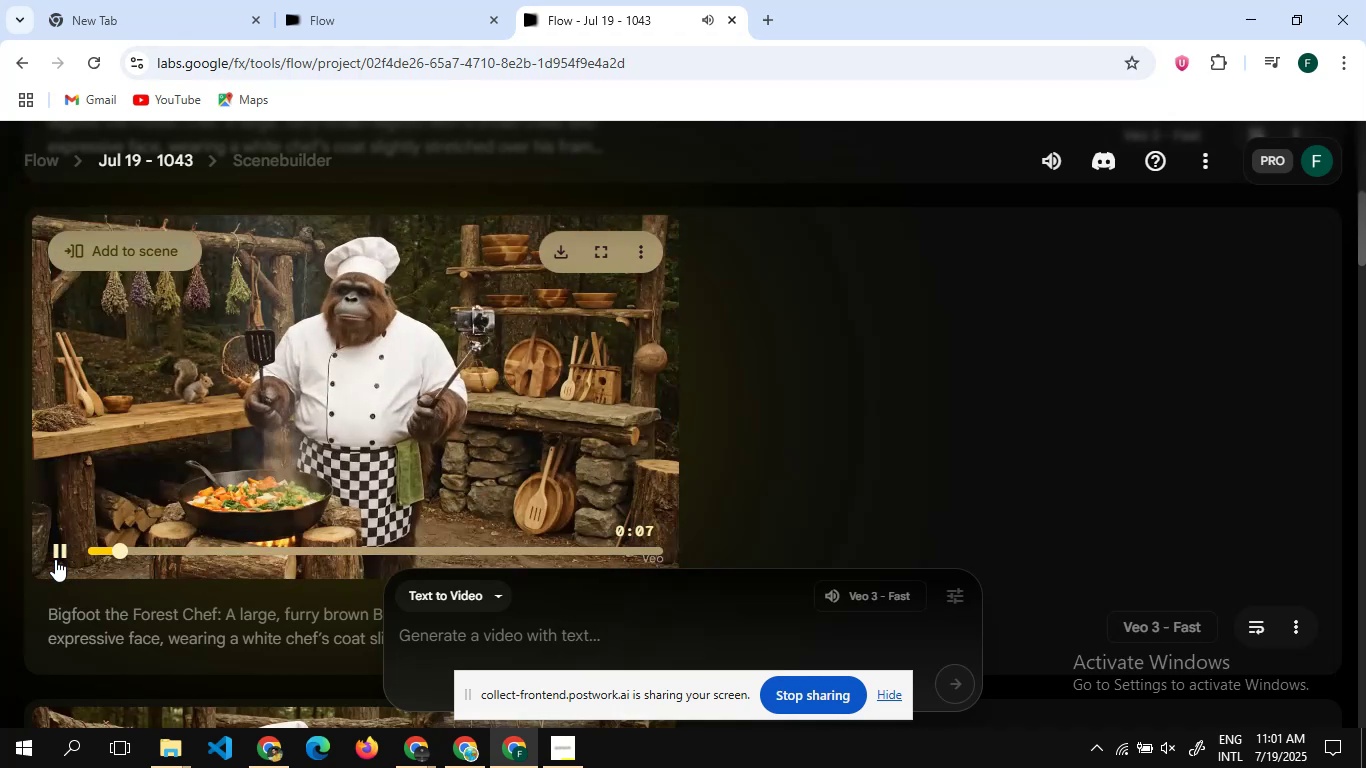 
wait(21.85)
 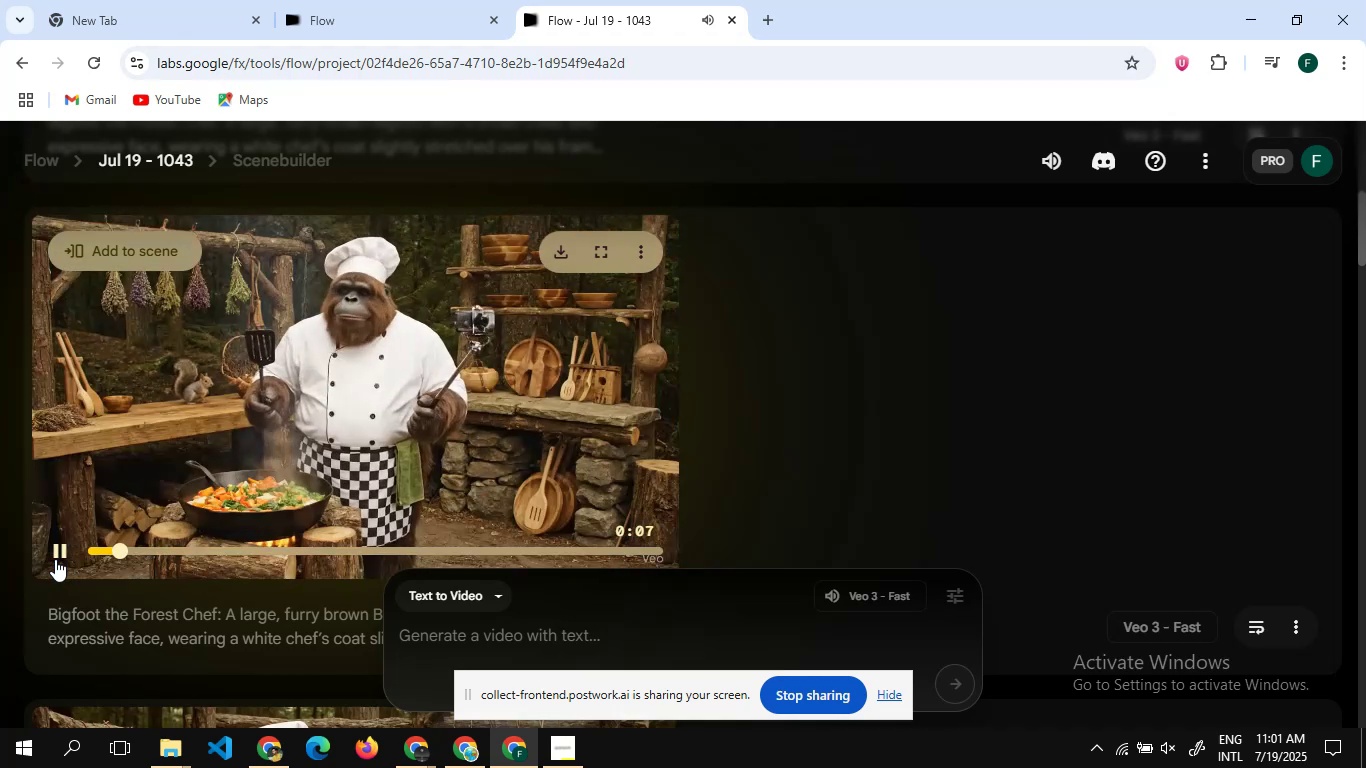 
scroll: coordinate [484, 435], scroll_direction: up, amount: 2.0
 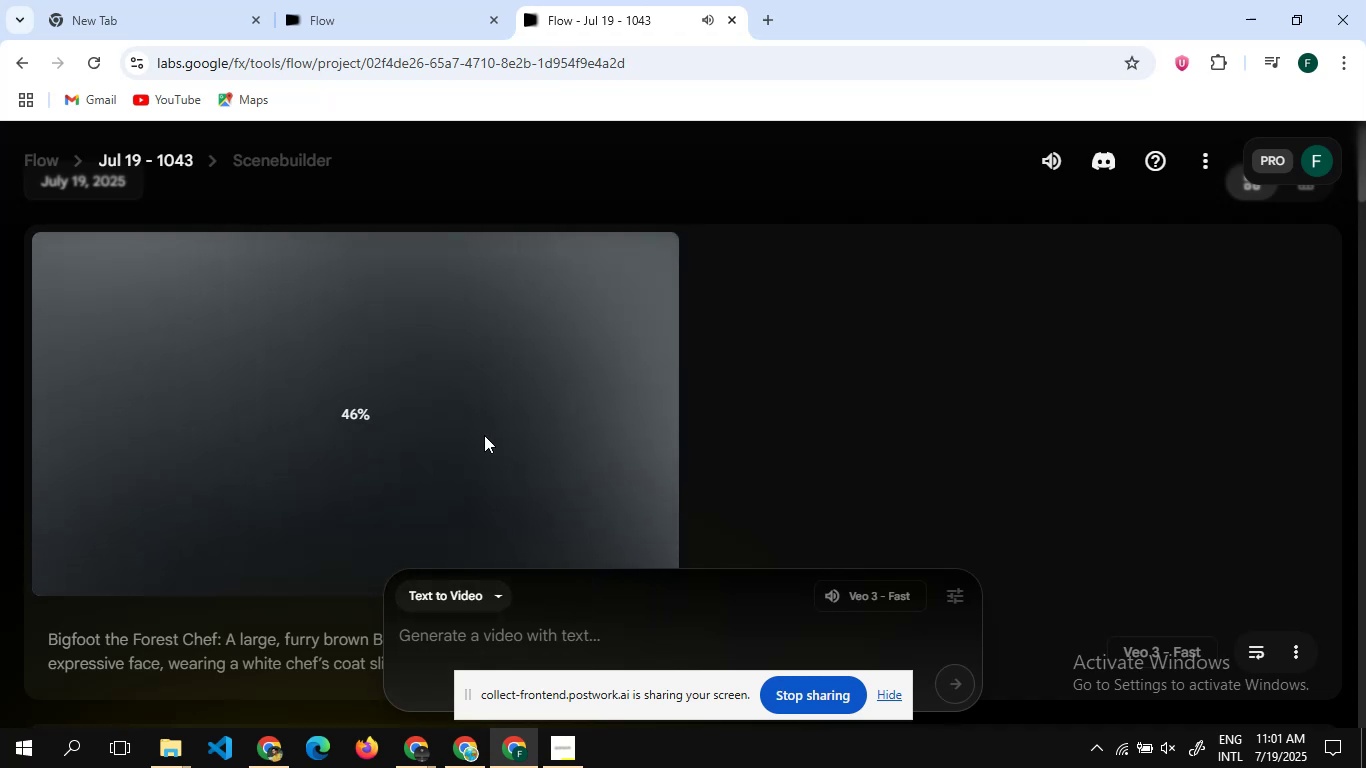 
wait(25.59)
 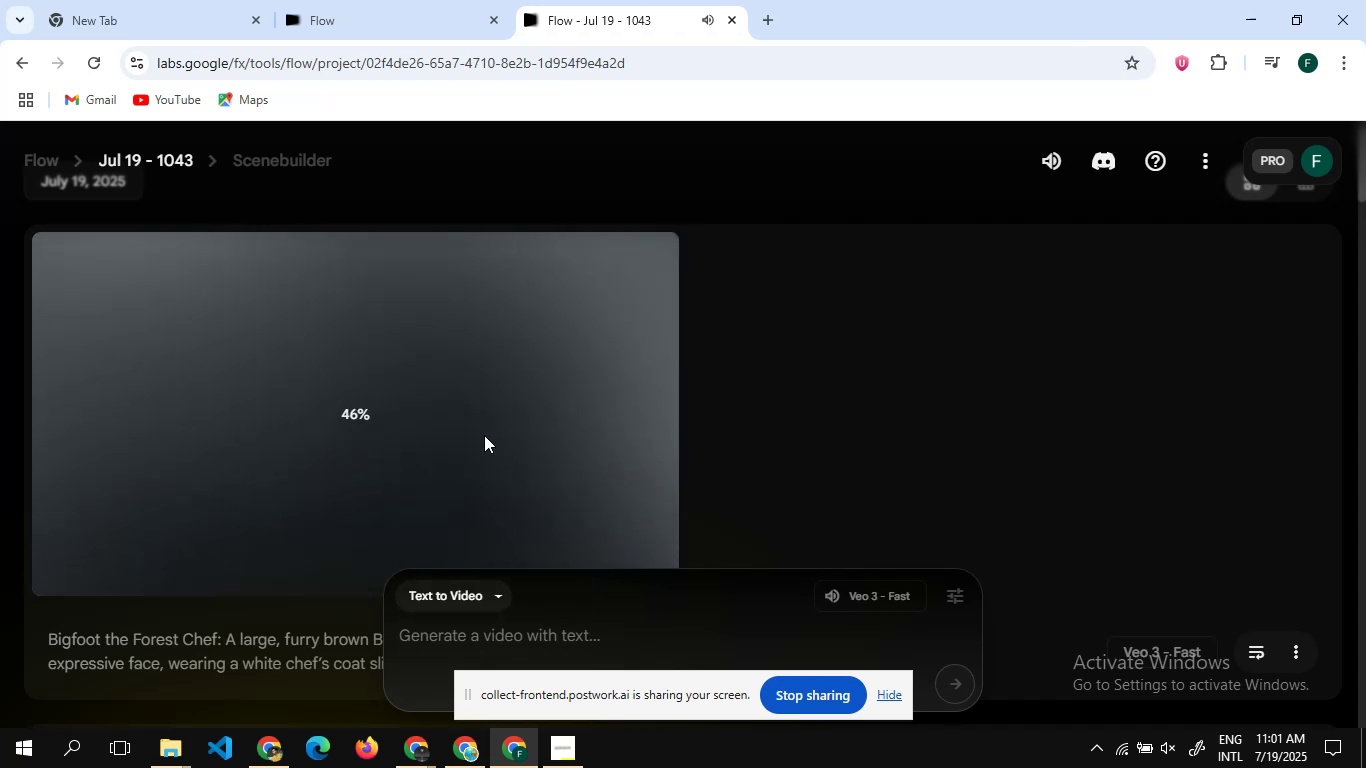 
scroll: coordinate [307, 417], scroll_direction: down, amount: 1.0
 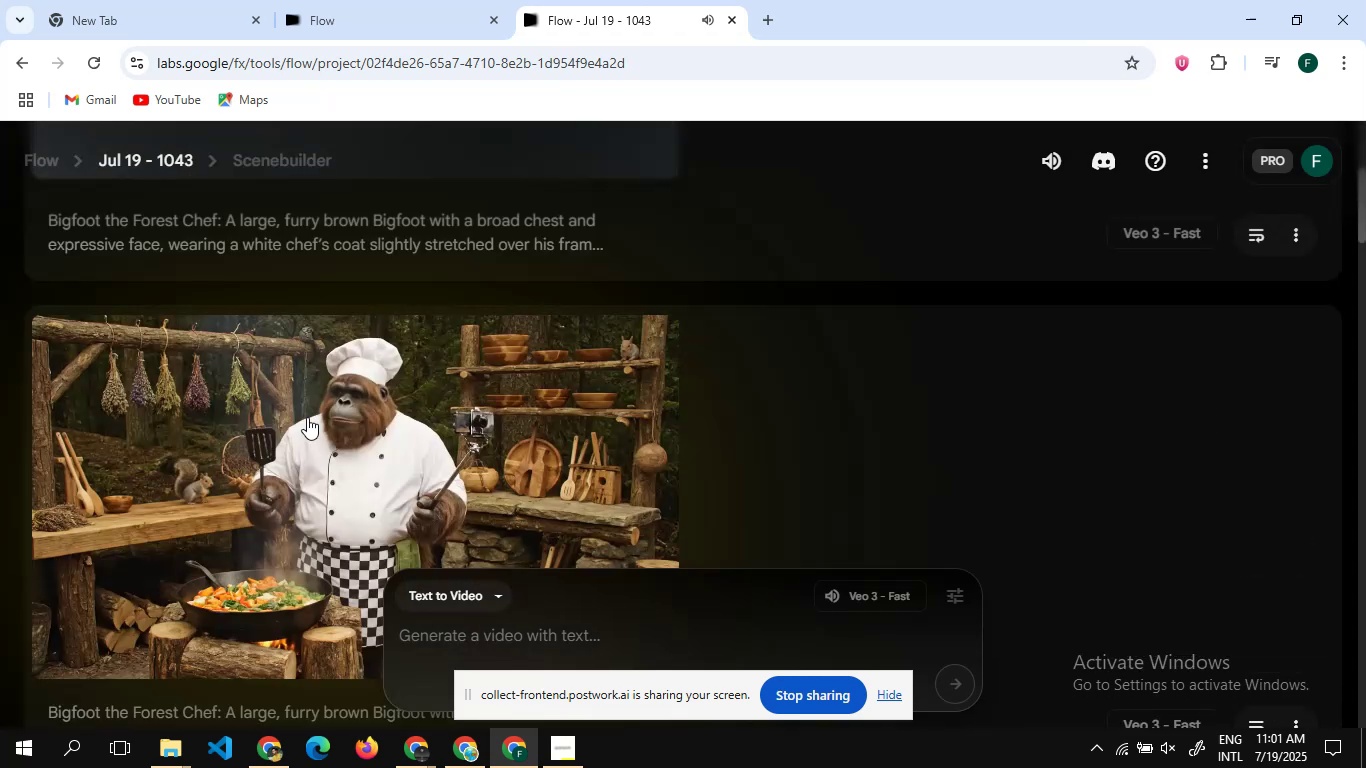 
scroll: coordinate [307, 417], scroll_direction: up, amount: 2.0
 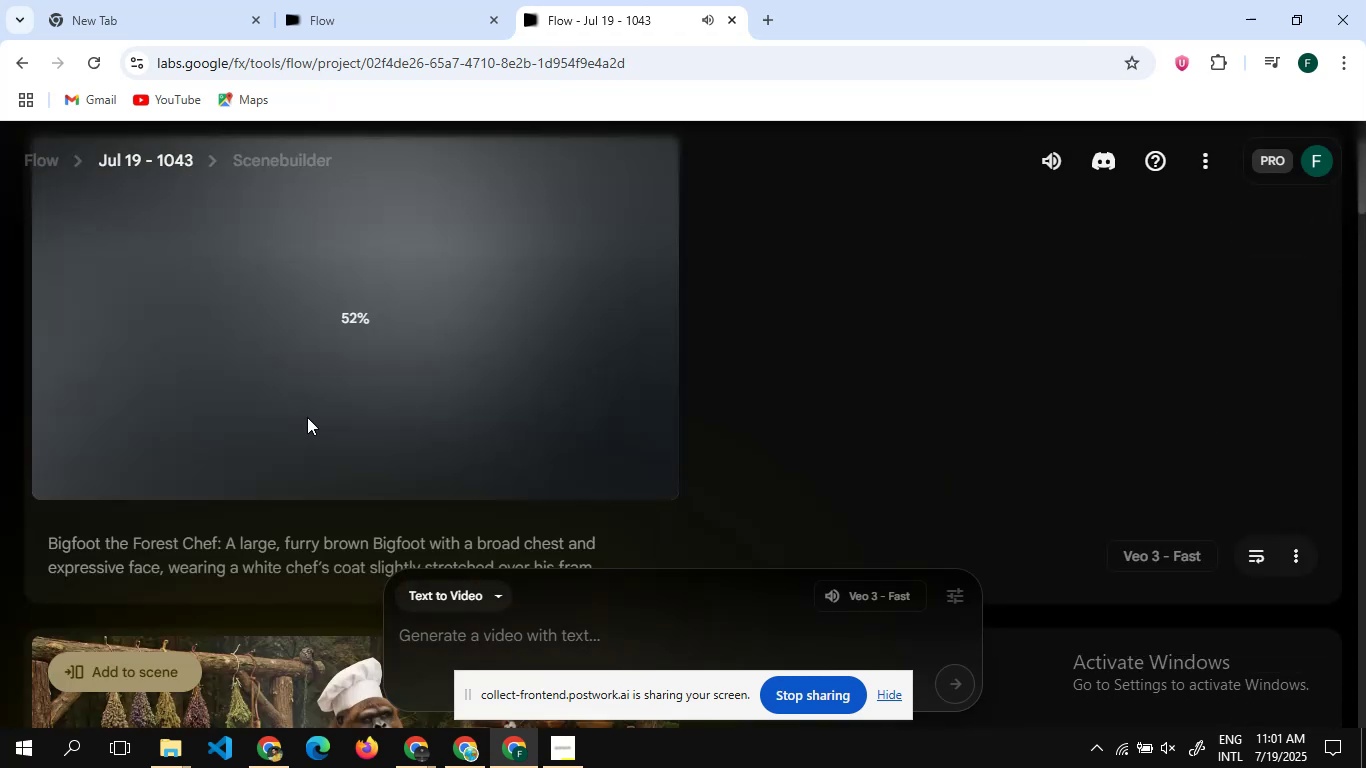 
scroll: coordinate [307, 417], scroll_direction: down, amount: 41.0
 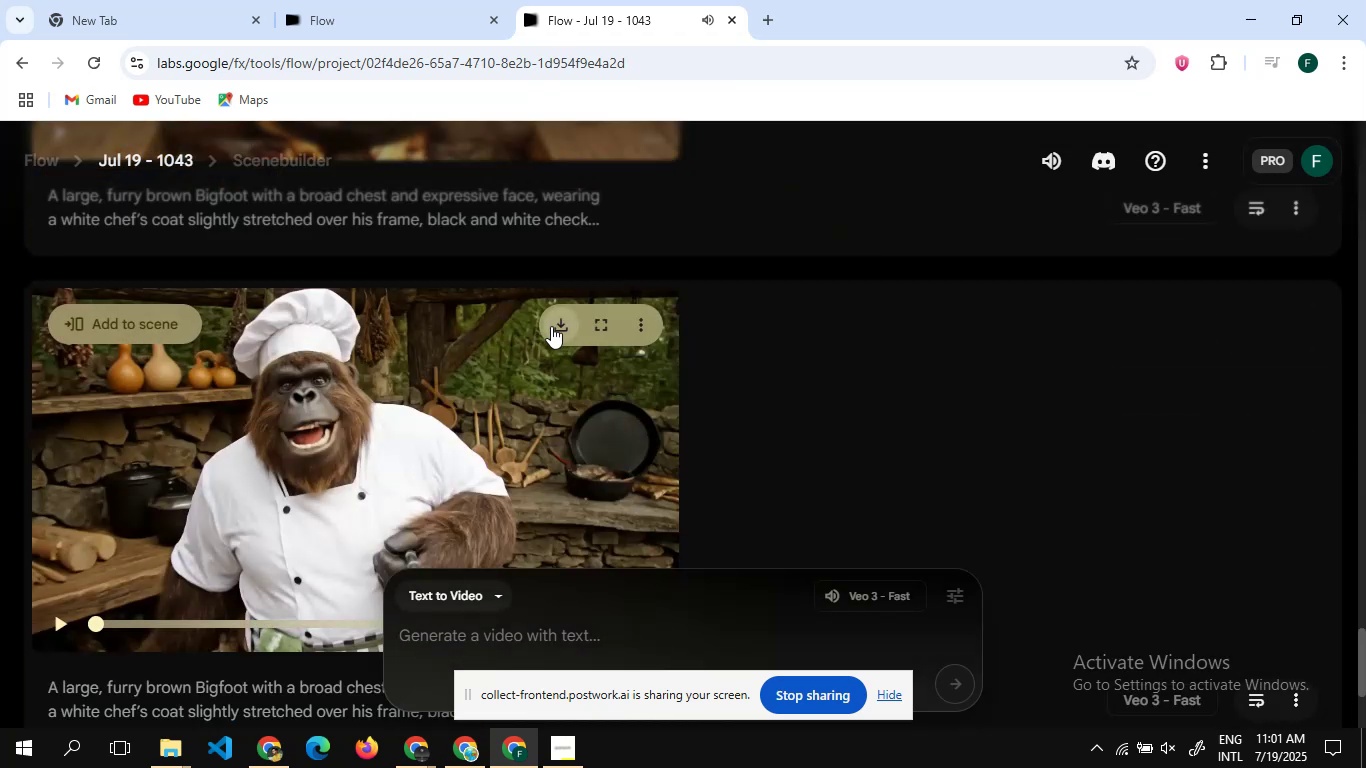 
left_click([551, 326])
 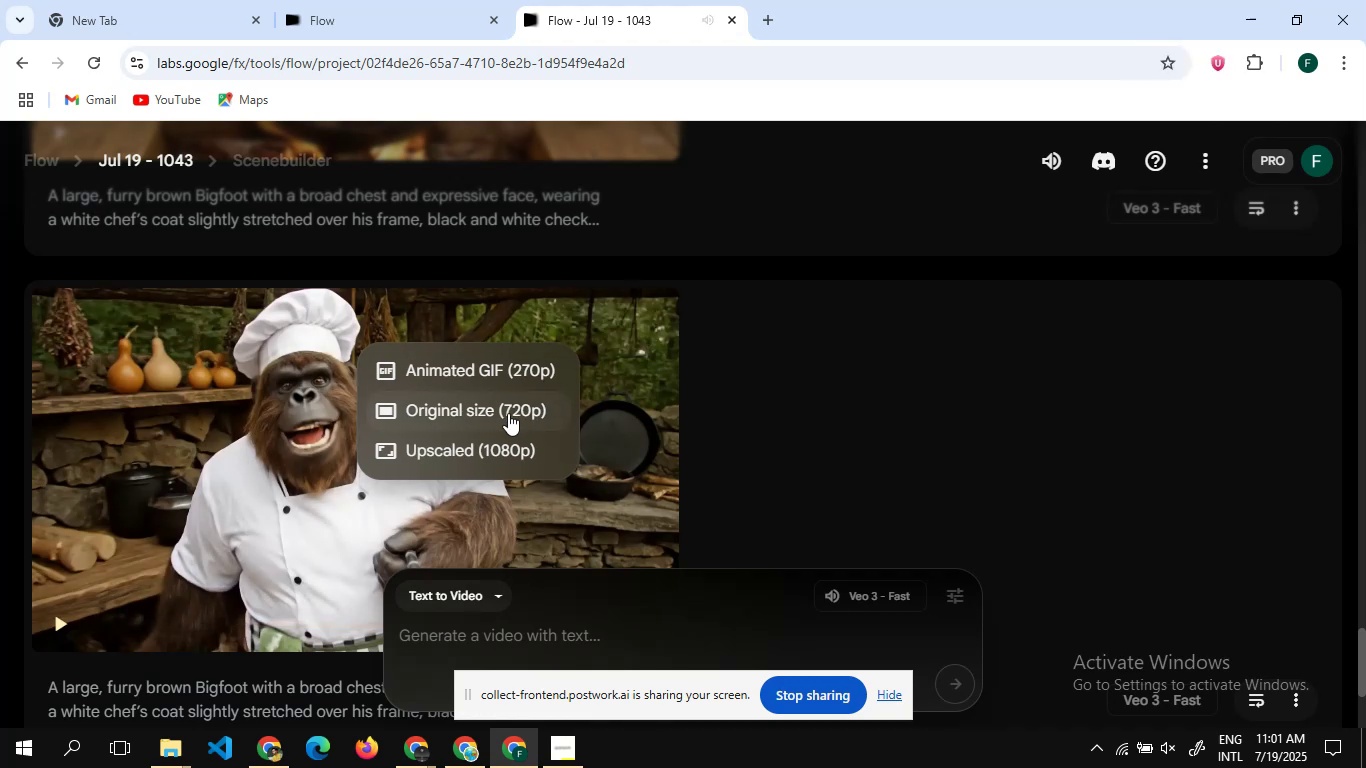 
left_click([508, 413])
 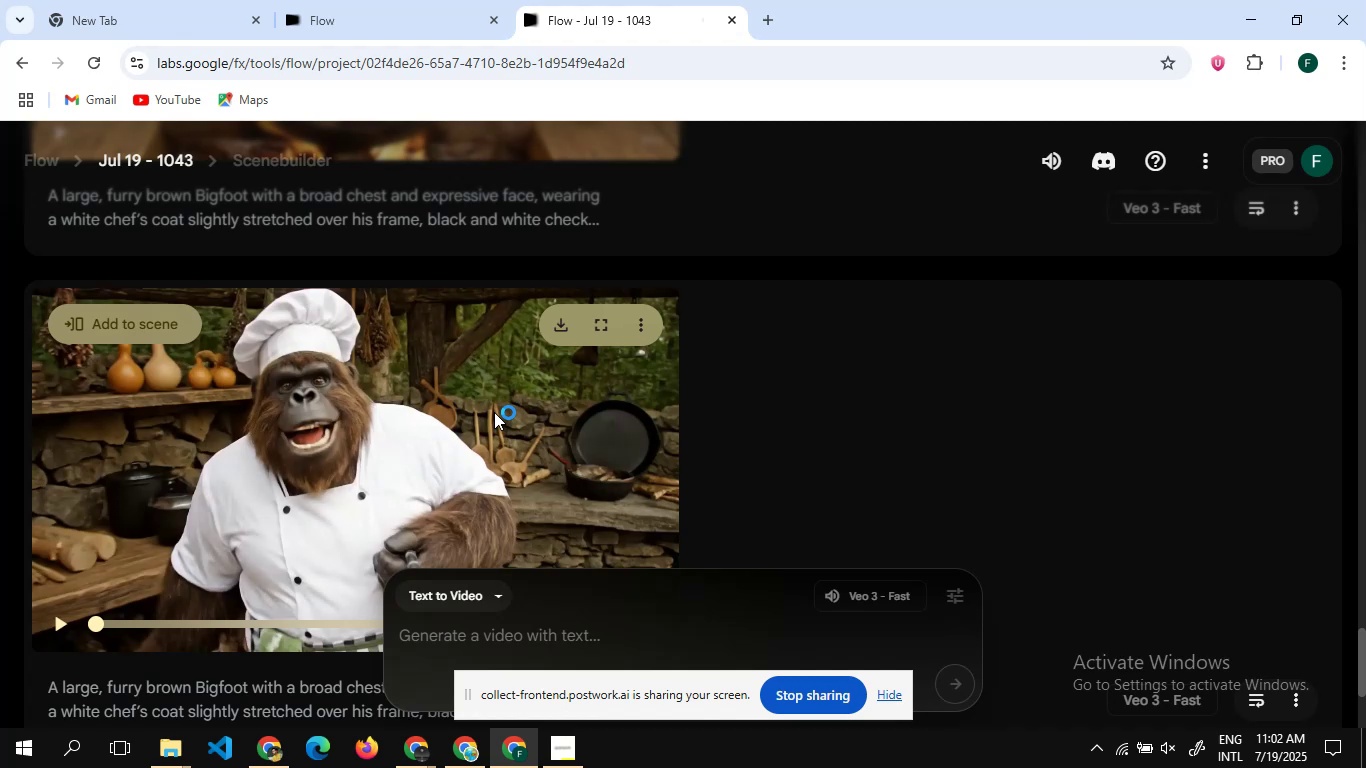 
wait(14.56)
 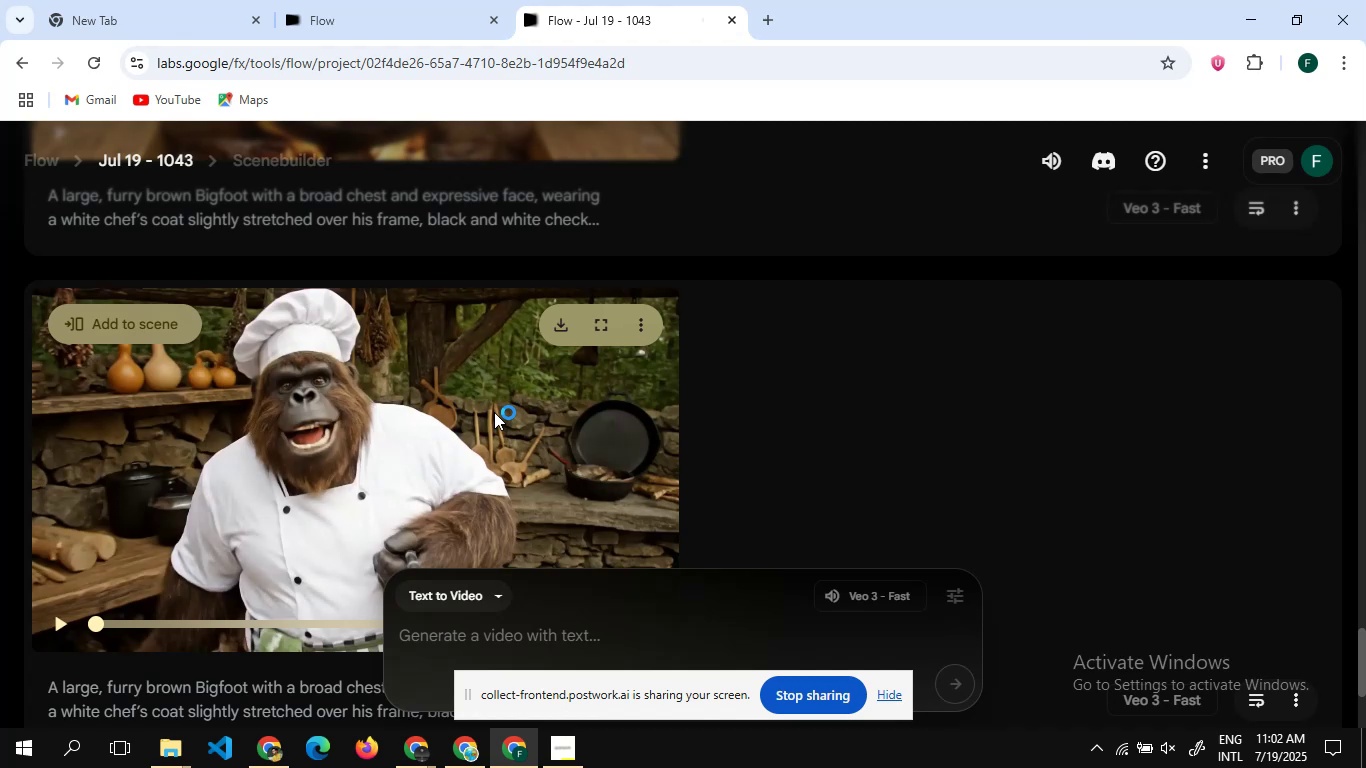 
left_click([301, 40])
 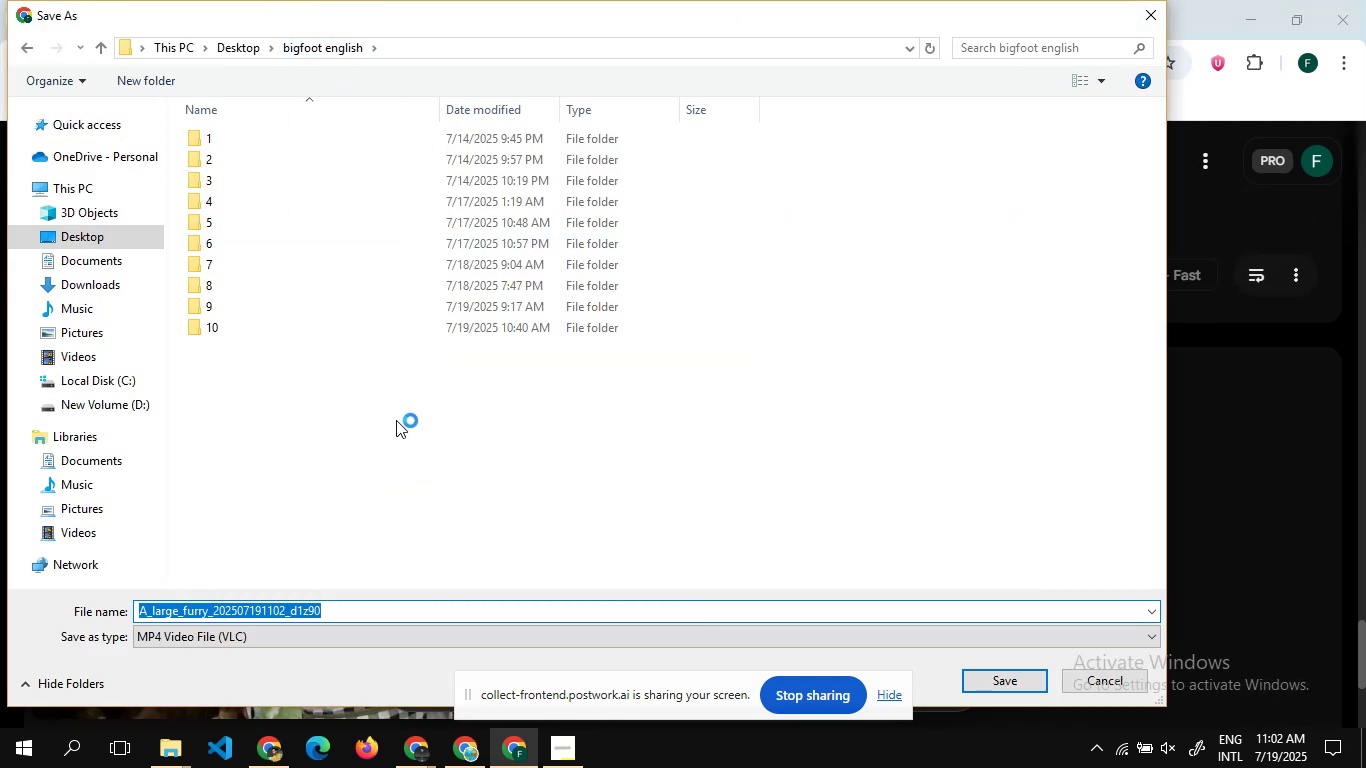 
right_click([396, 420])
 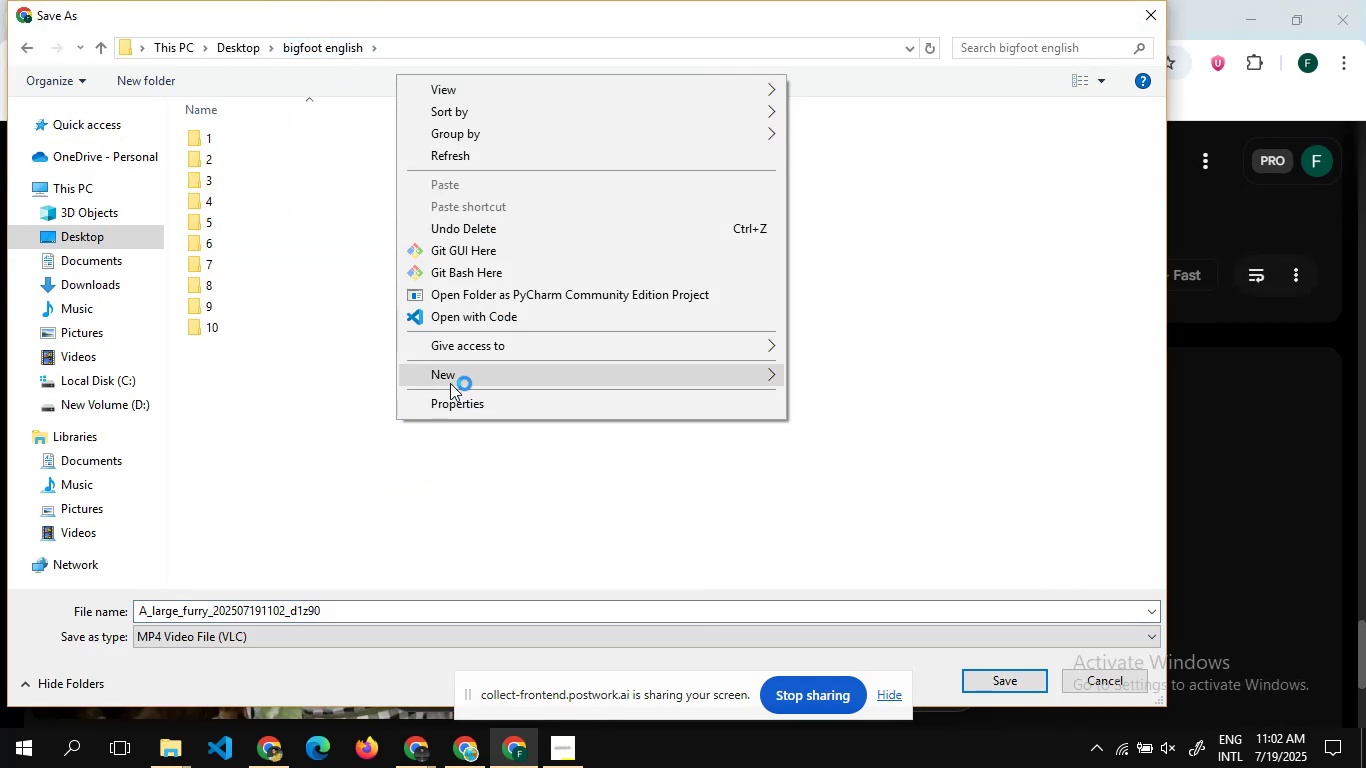 
left_click([450, 383])
 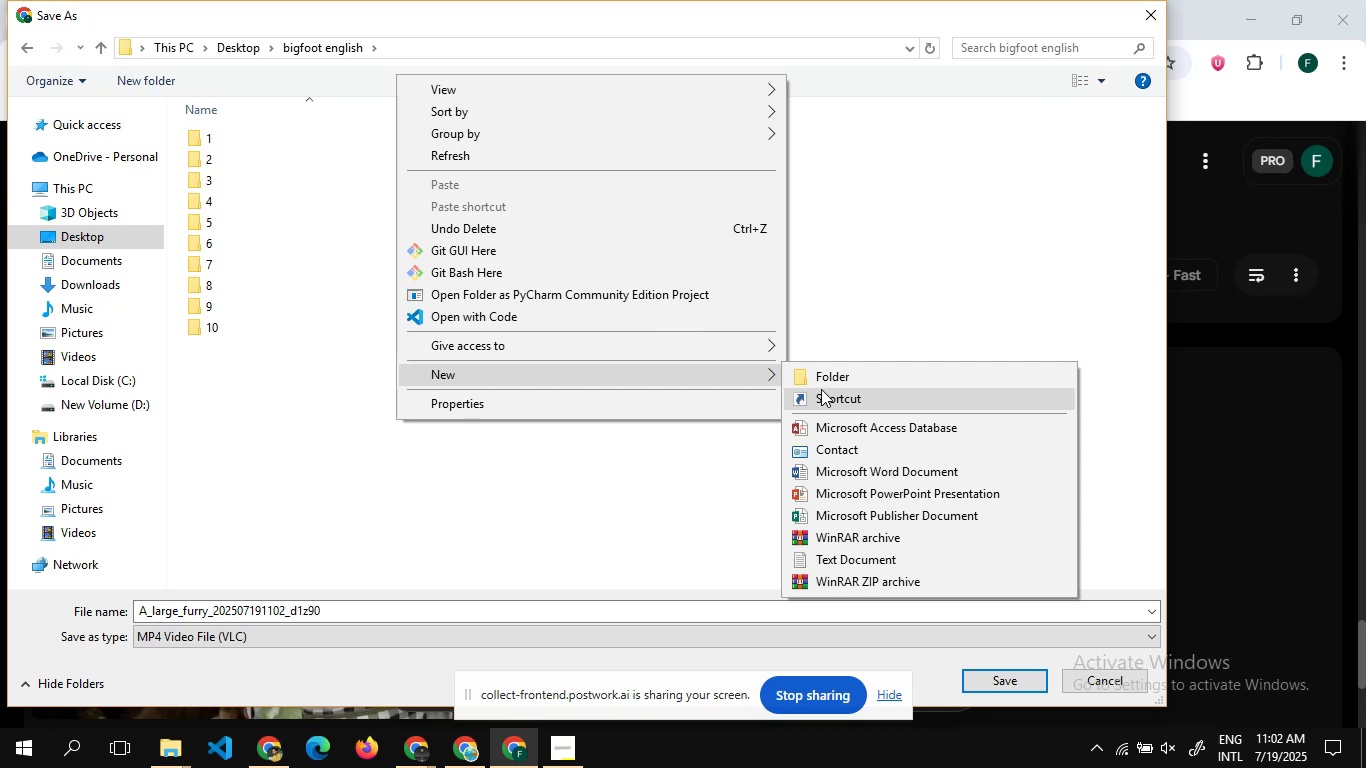 
left_click([818, 378])
 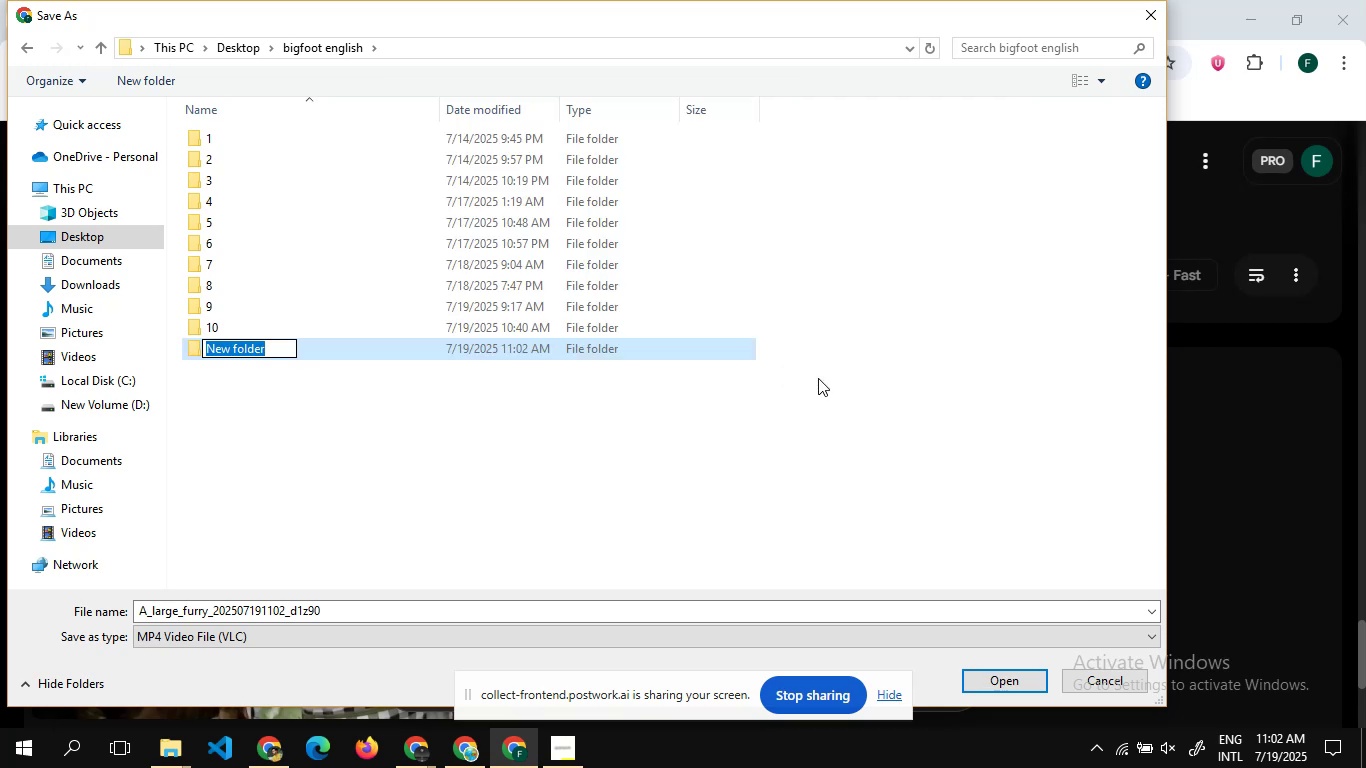 
type(11)
 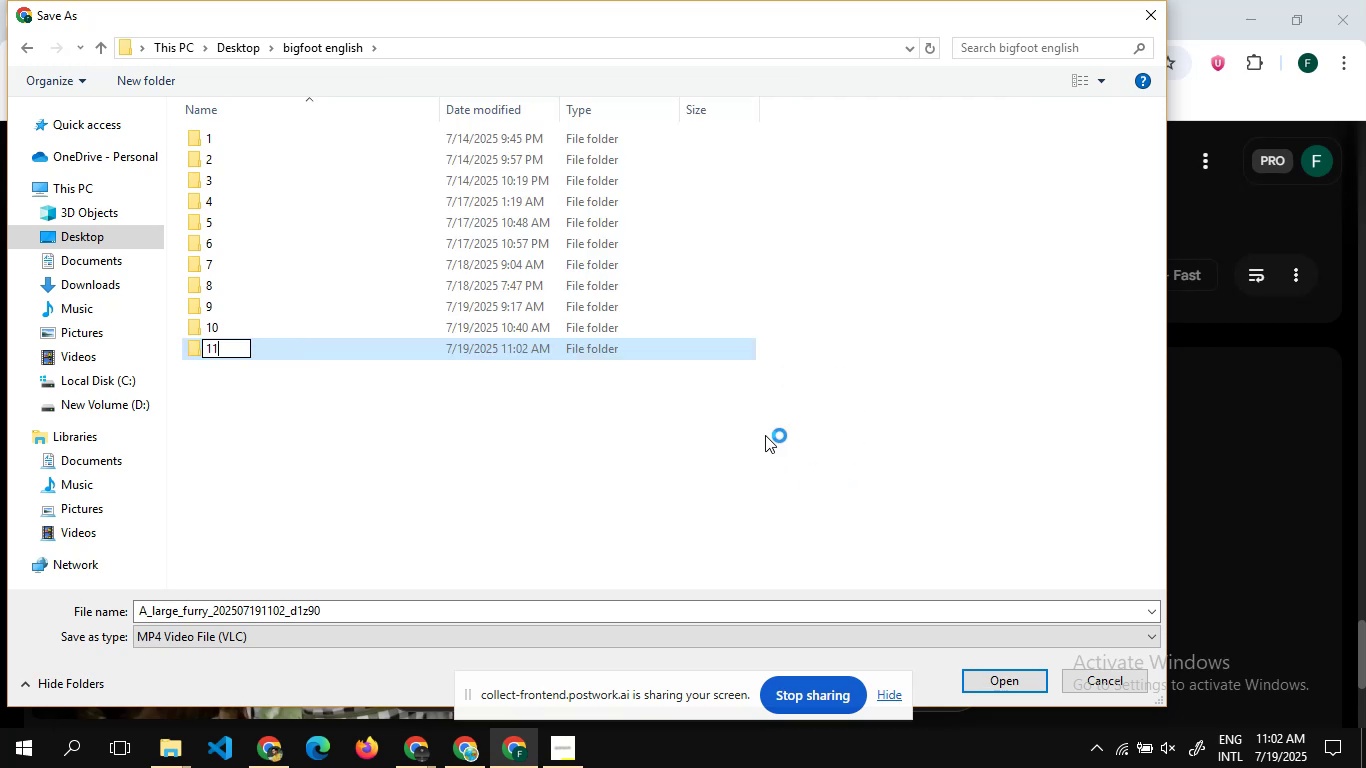 
left_click([765, 435])
 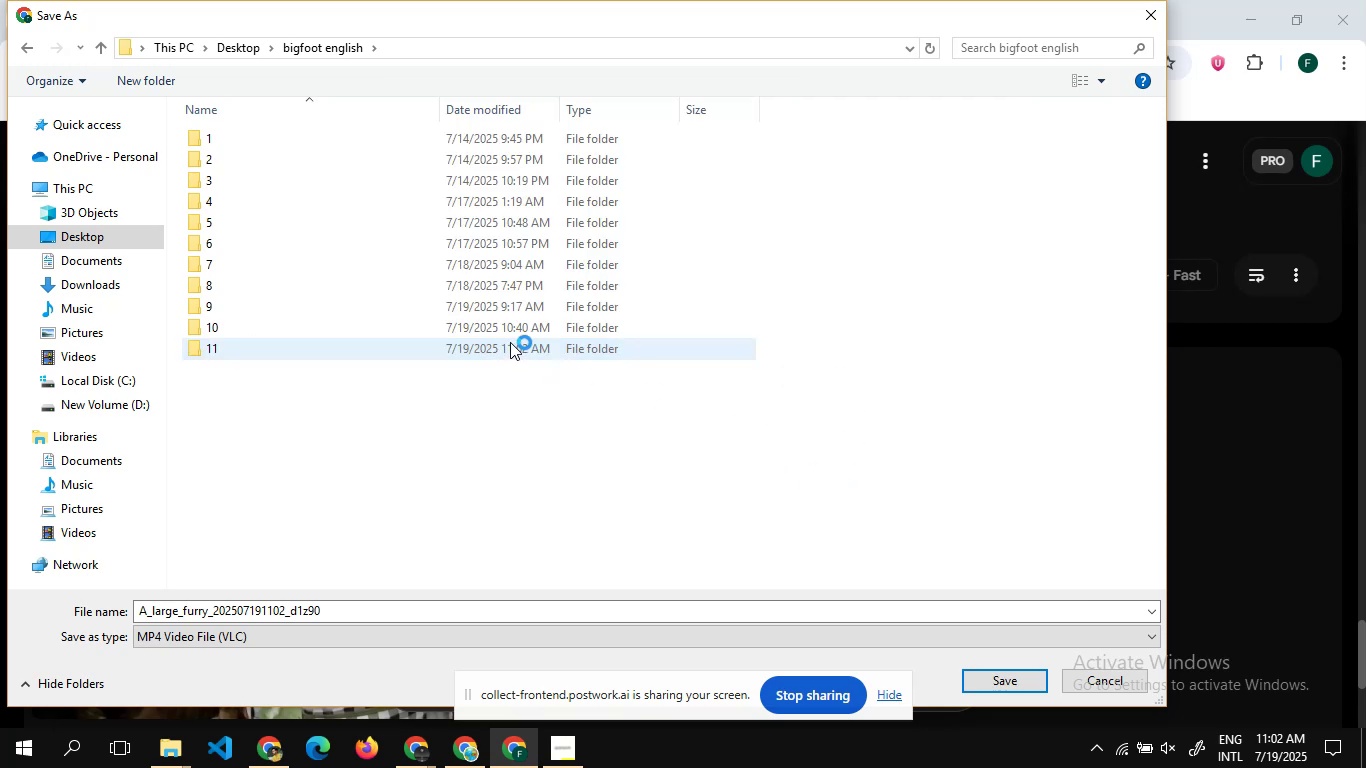 
double_click([510, 342])
 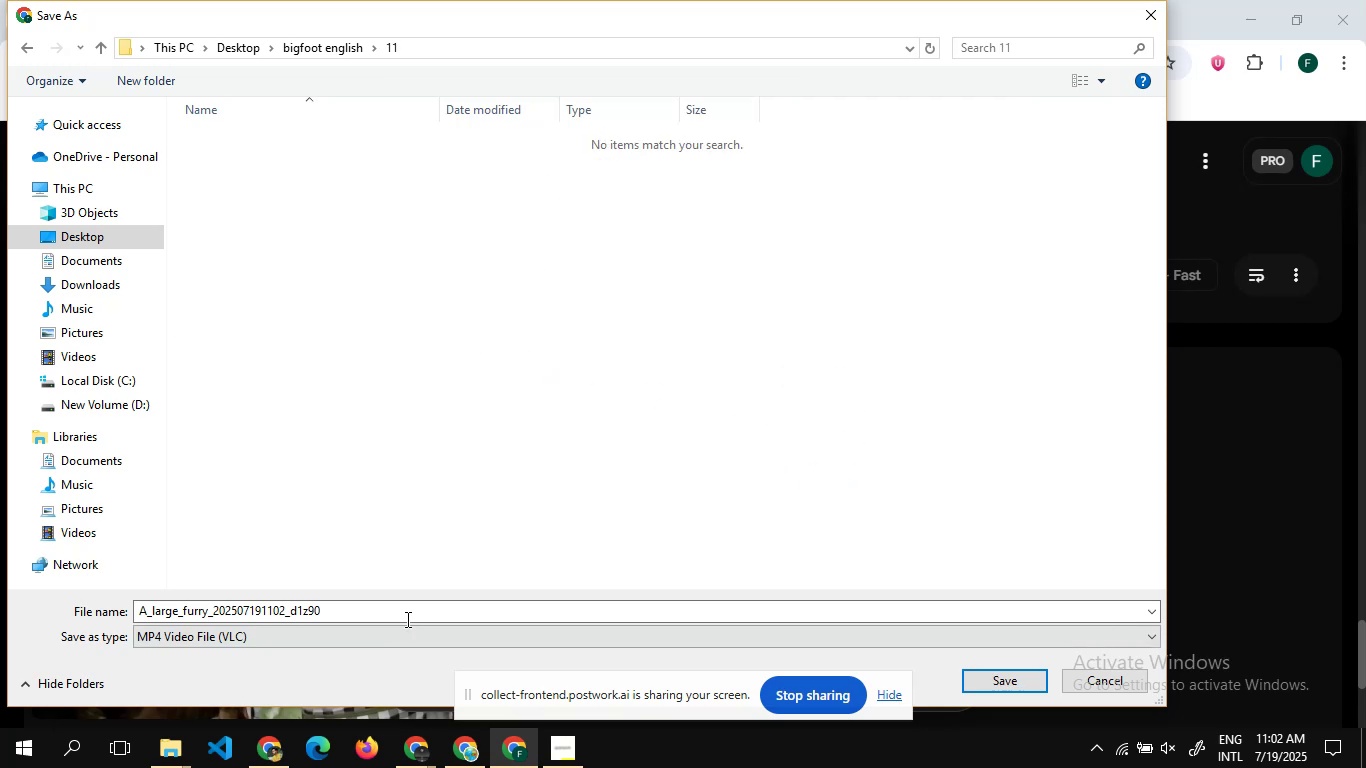 
left_click([405, 614])
 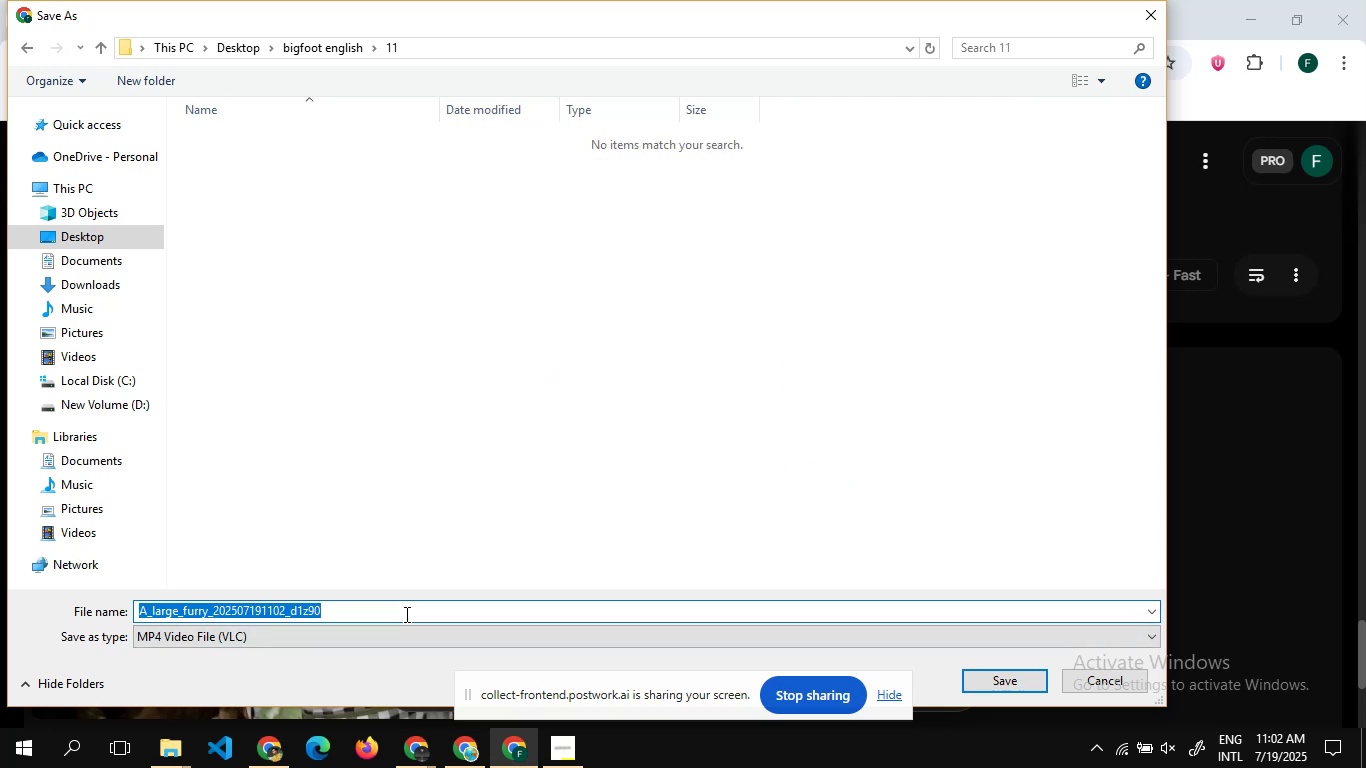 
key(1)
 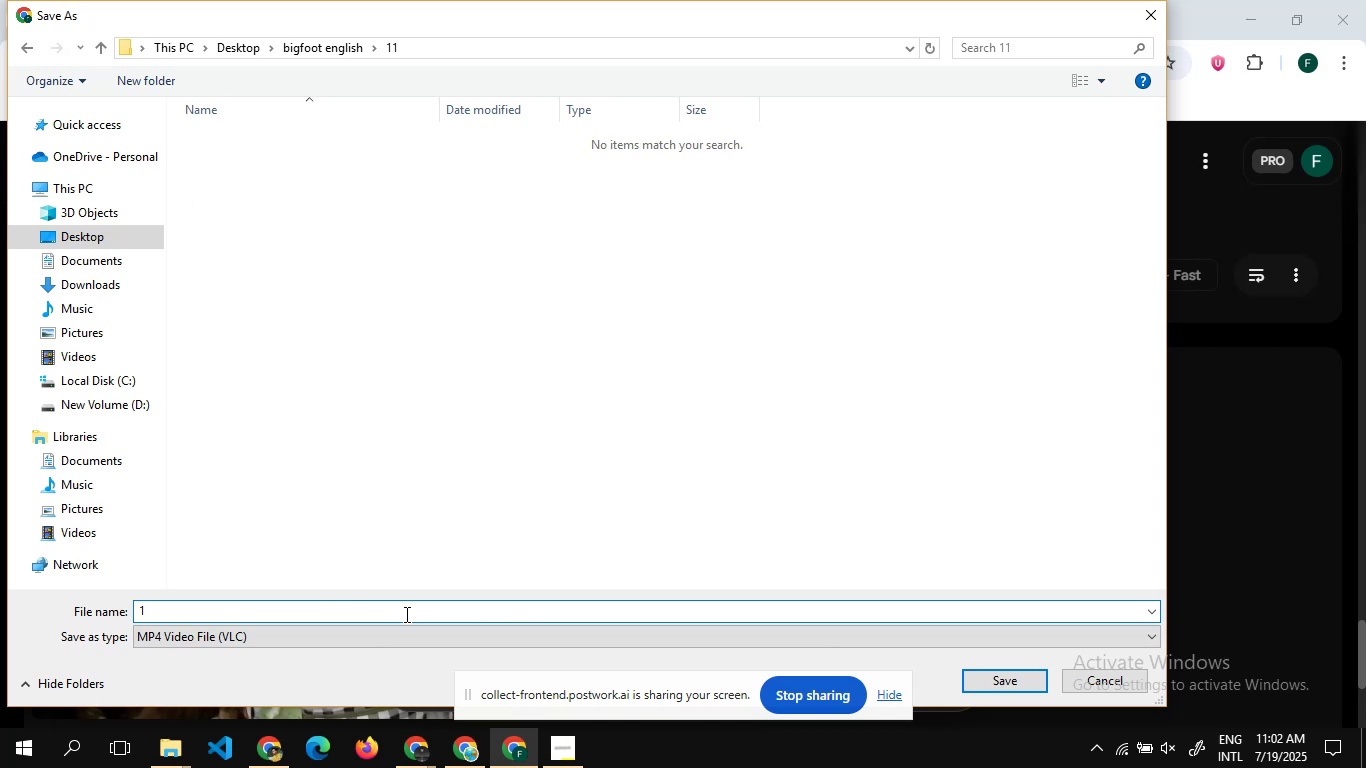 
key(Enter)
 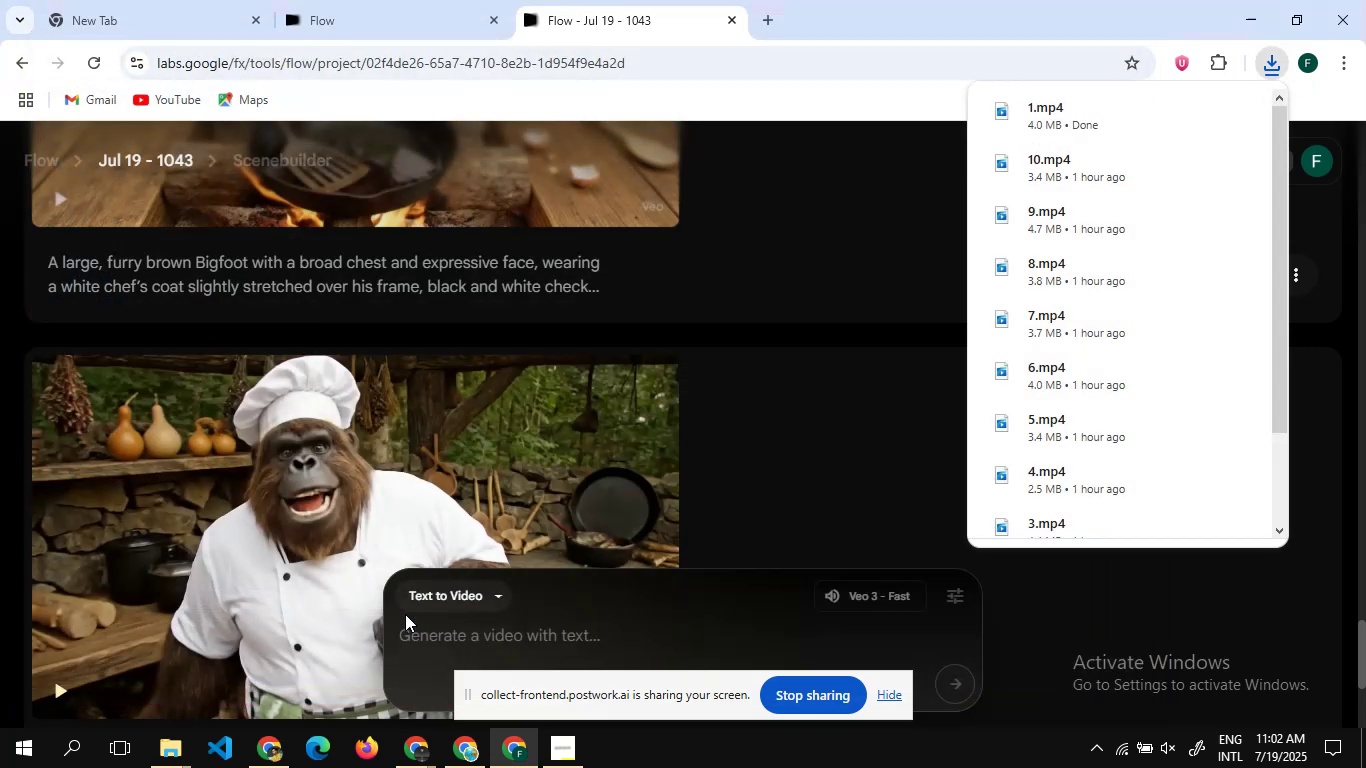 
wait(11.9)
 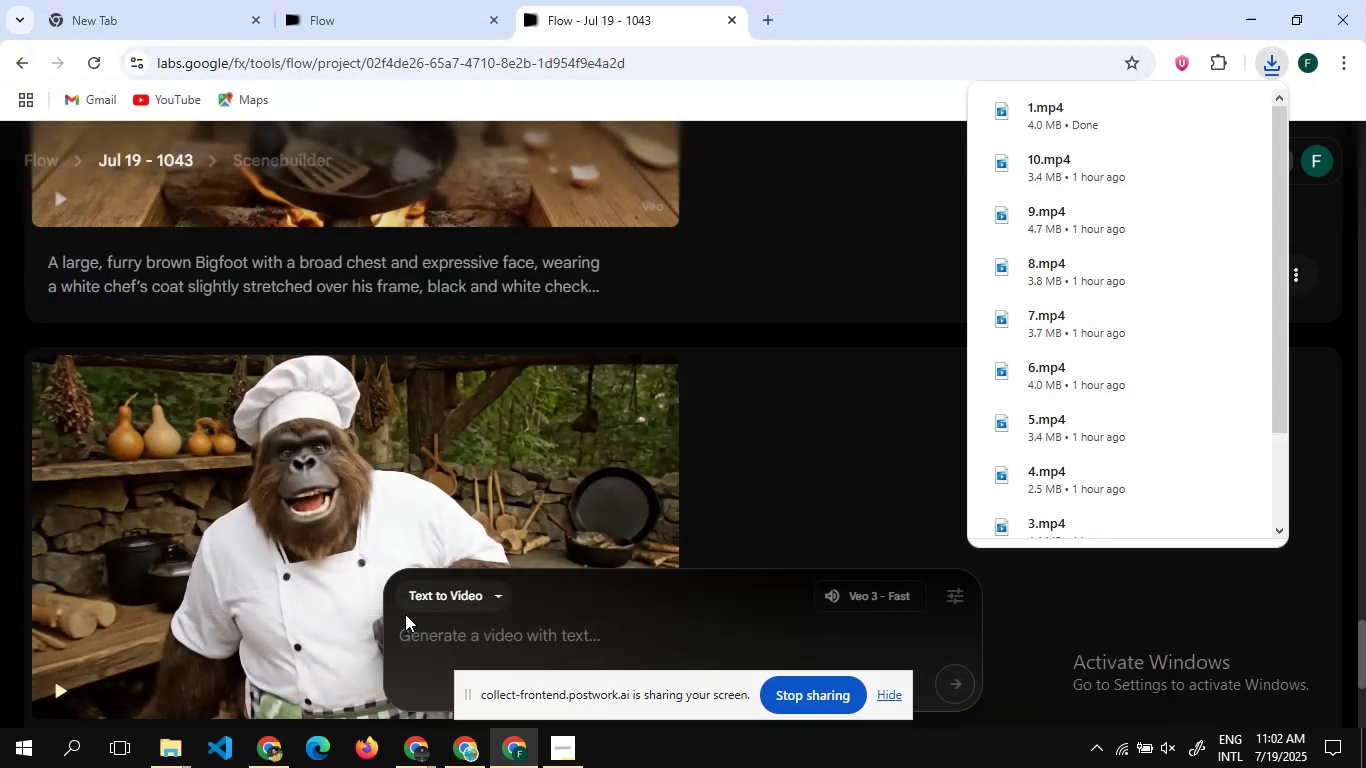 
scroll: coordinate [346, 335], scroll_direction: up, amount: 2.0
 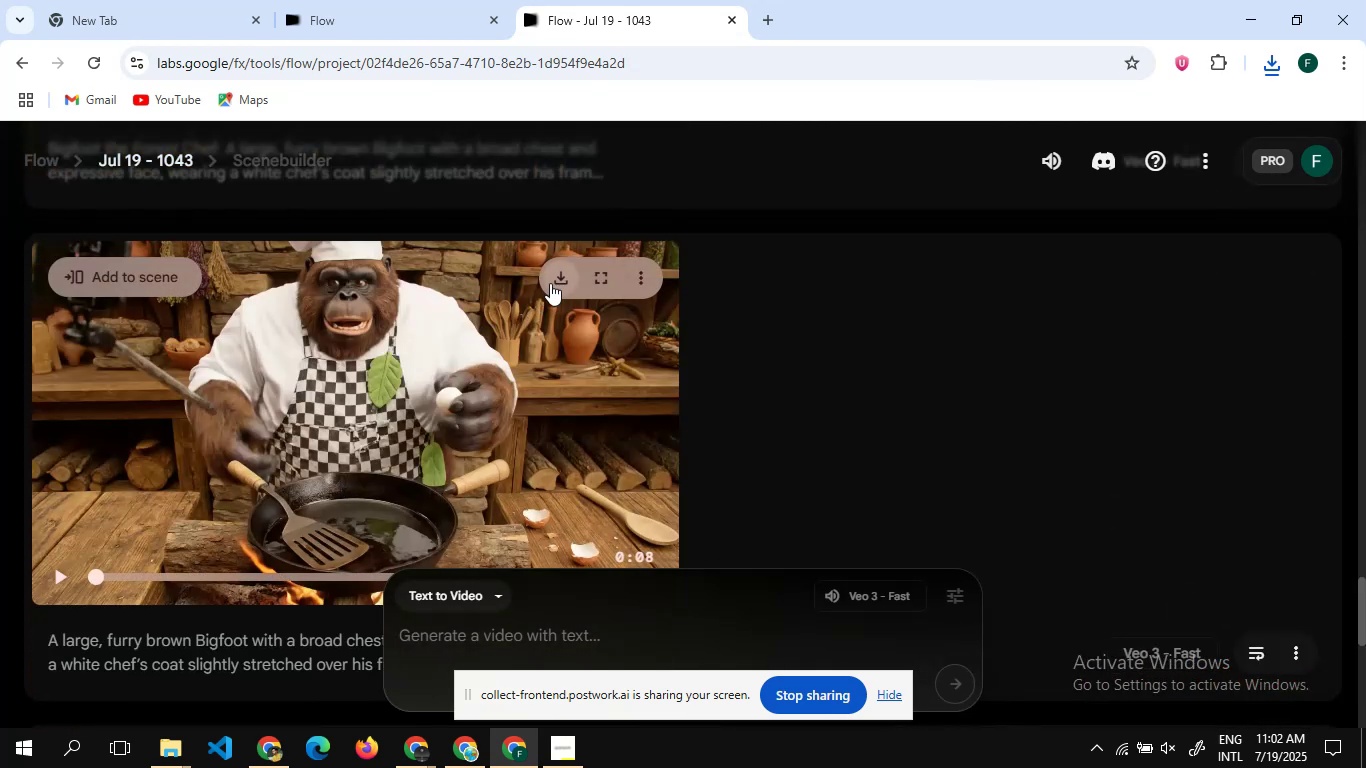 
left_click([551, 283])
 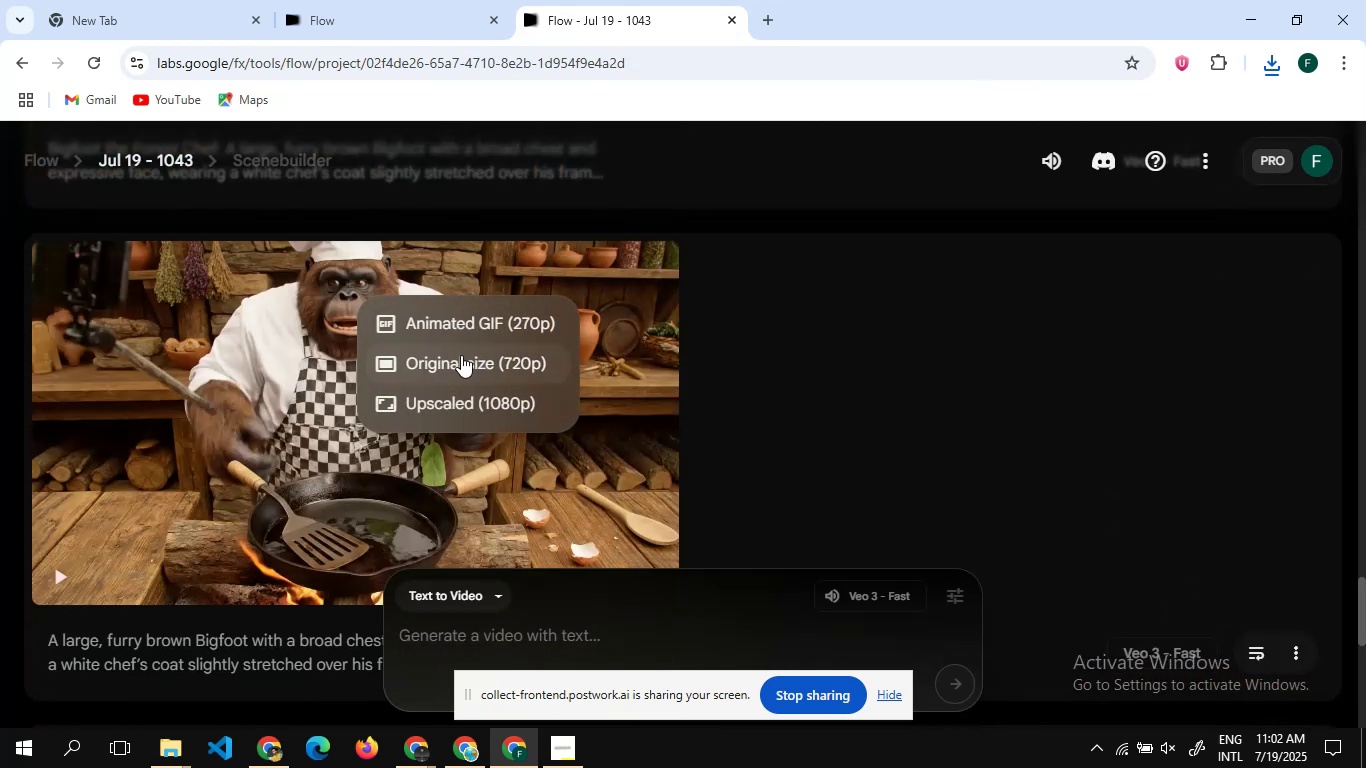 
left_click([461, 355])
 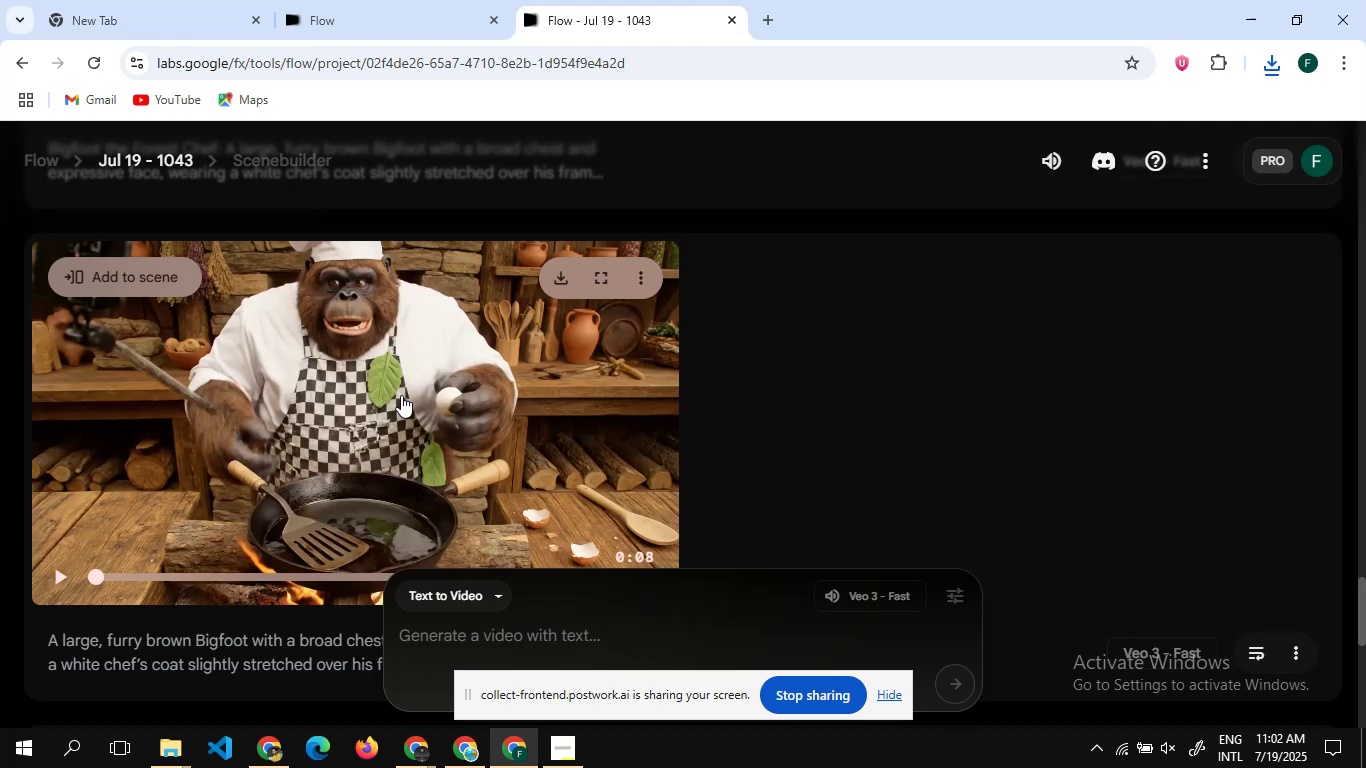 
scroll: coordinate [484, 343], scroll_direction: up, amount: 4.0
 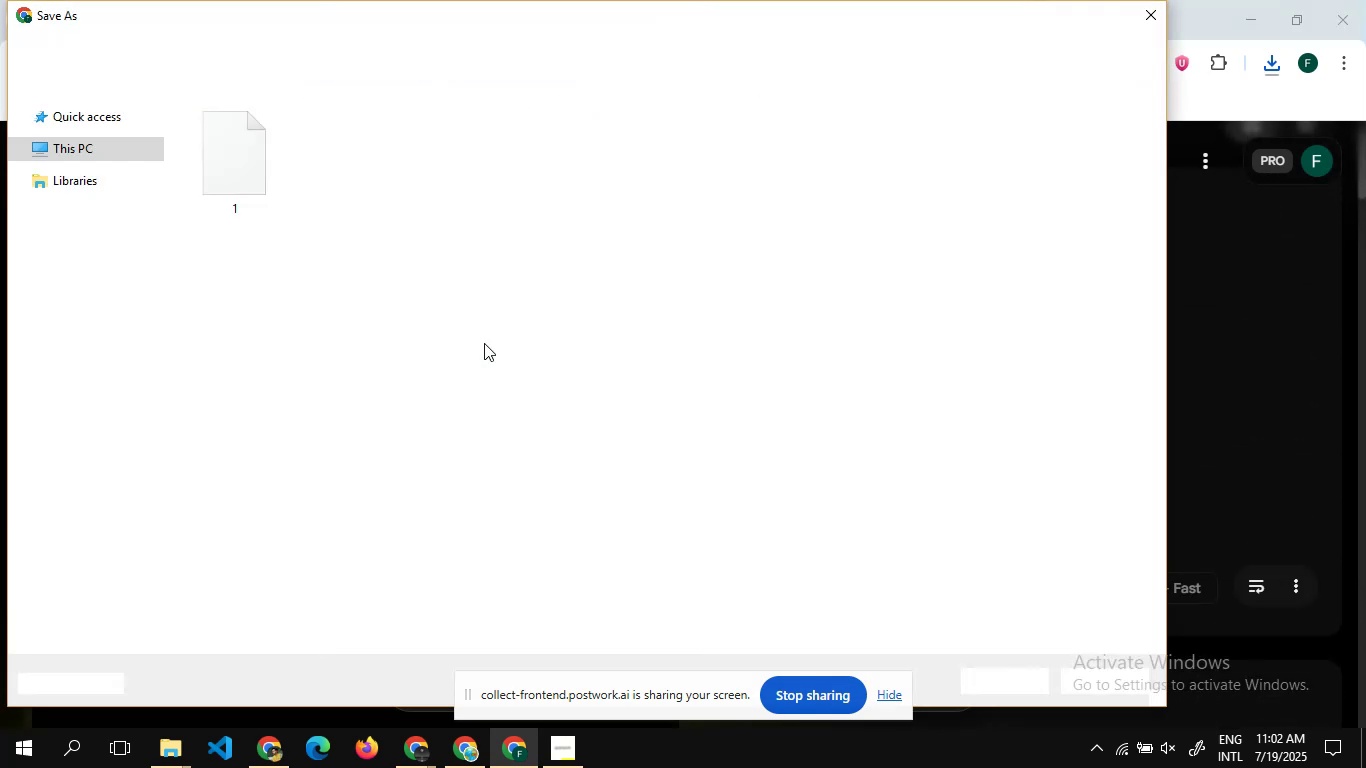 
wait(7.19)
 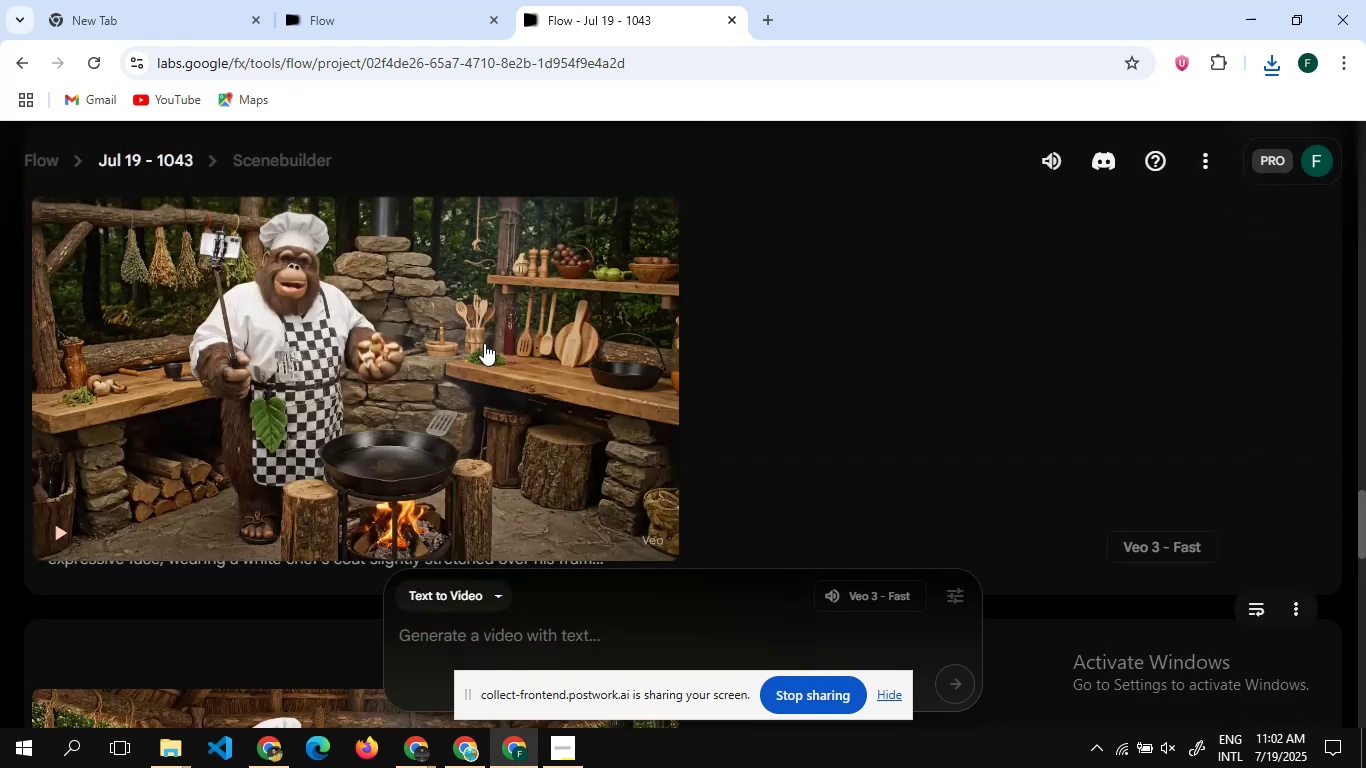 
key(2)
 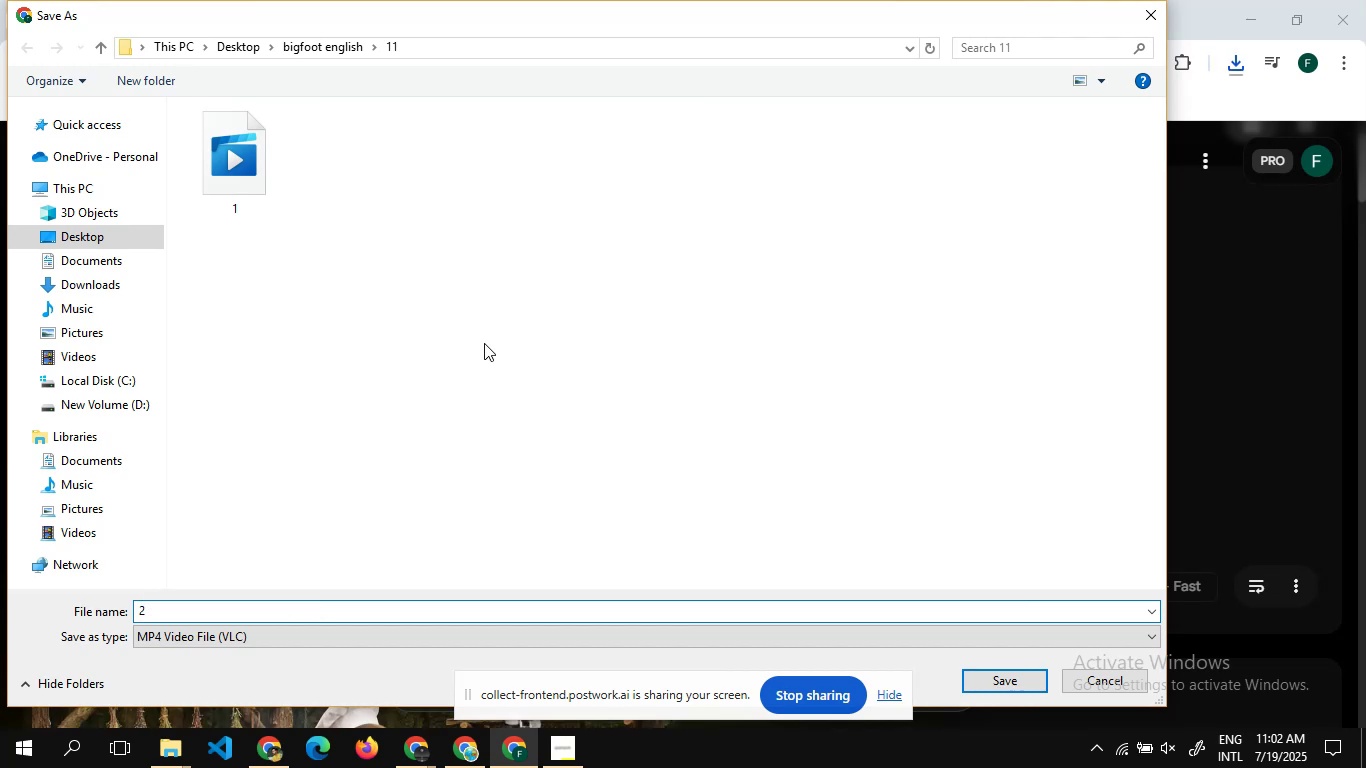 
key(Enter)
 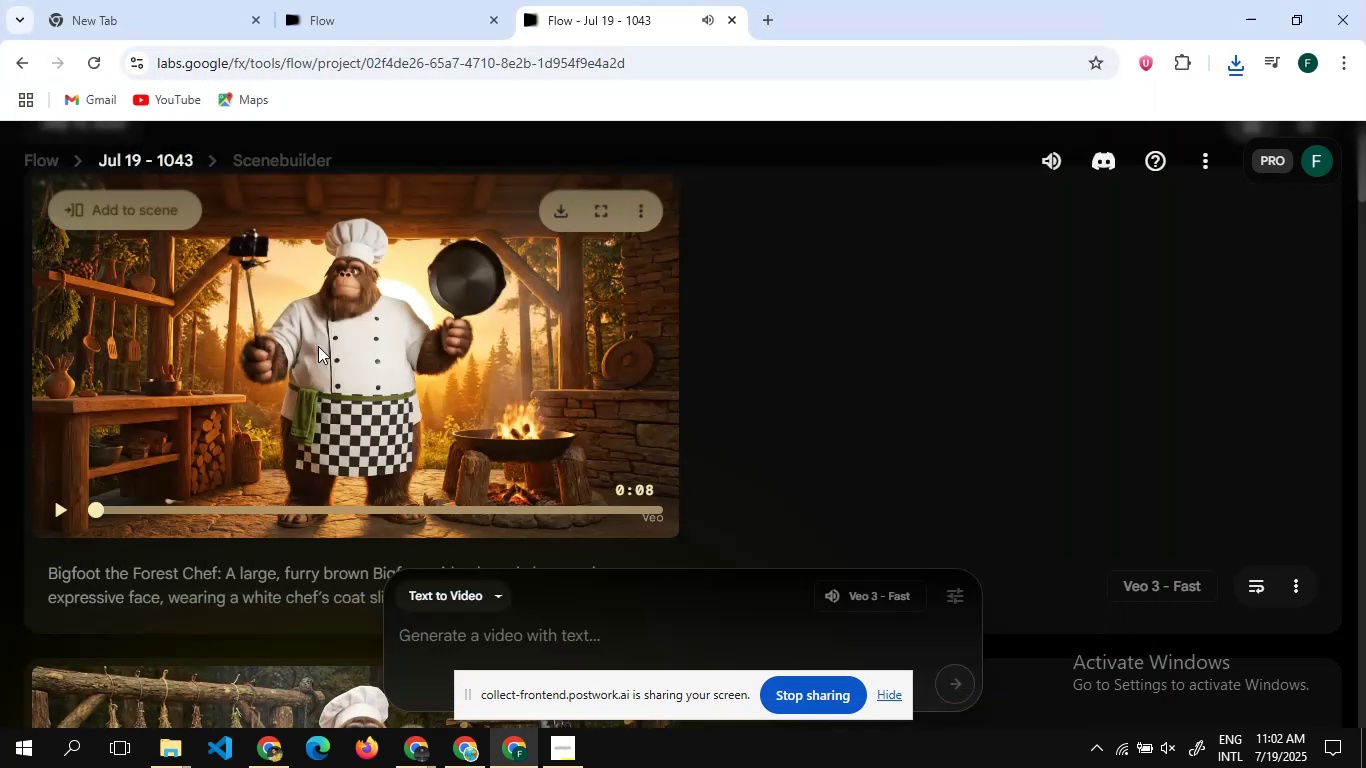 
scroll: coordinate [427, 373], scroll_direction: down, amount: 76.0
 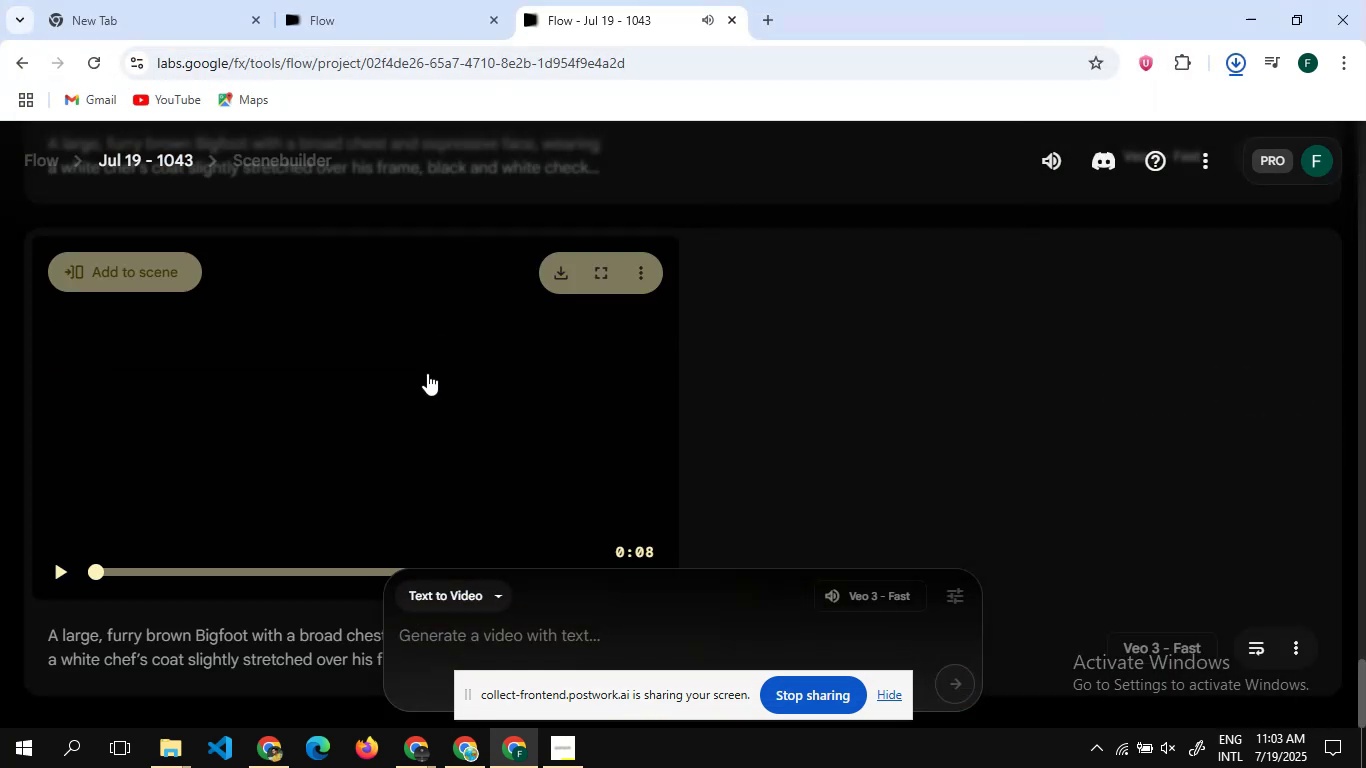 
scroll: coordinate [427, 373], scroll_direction: up, amount: 5.0
 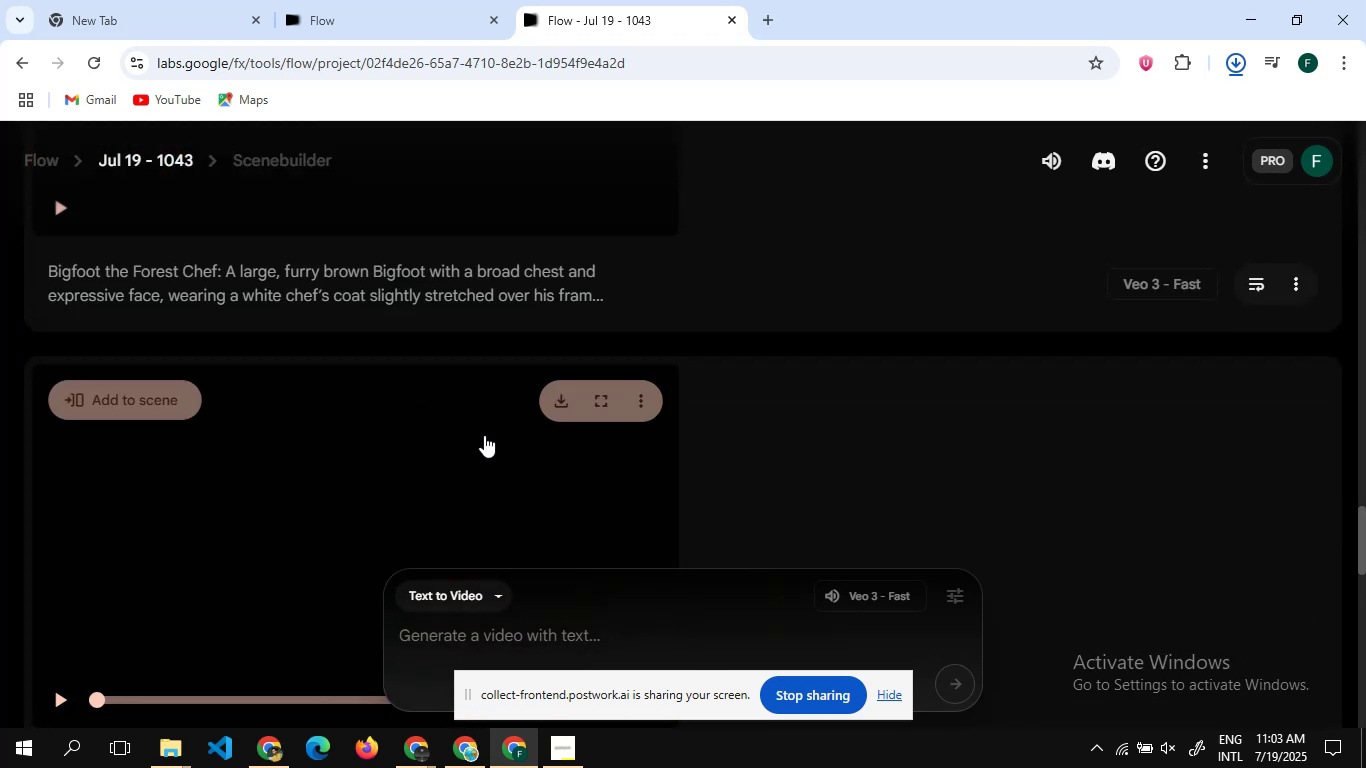 
scroll: coordinate [484, 435], scroll_direction: none, amount: 0.0
 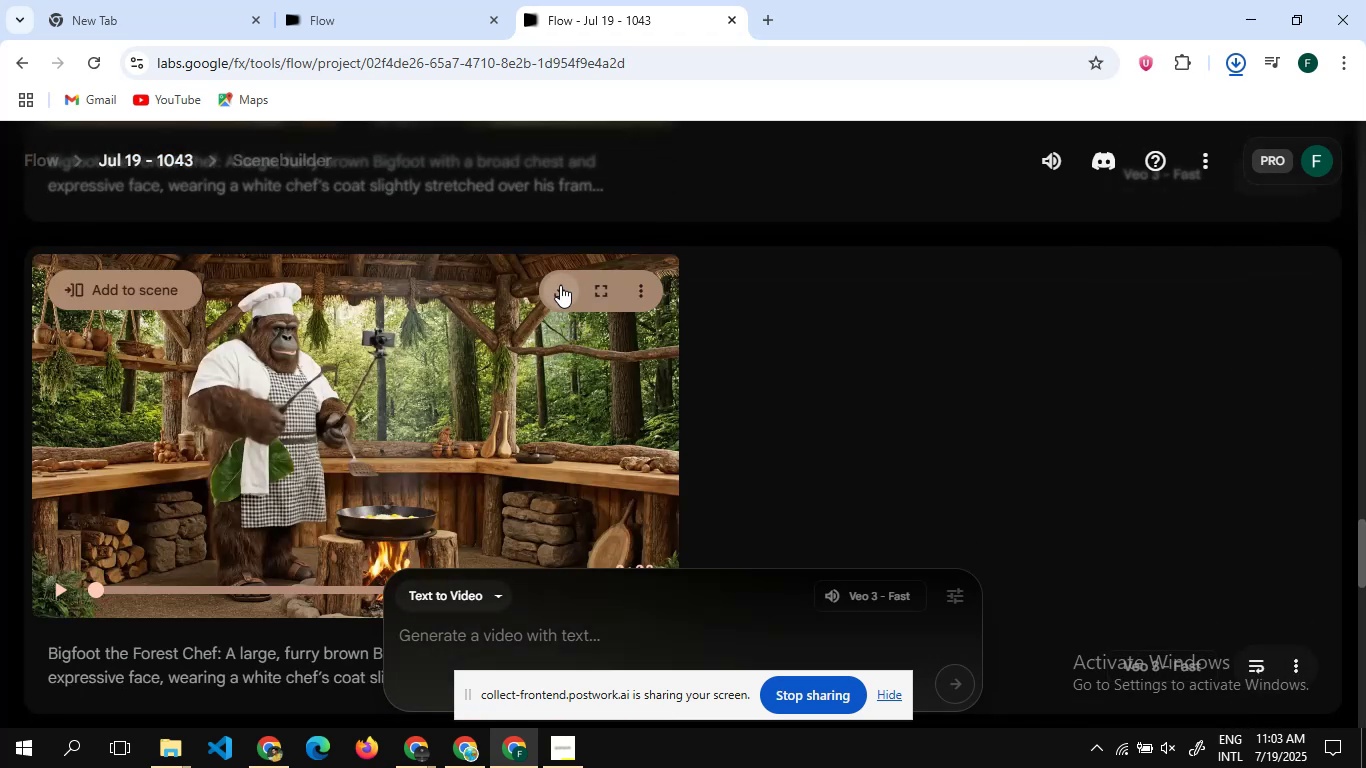 
left_click([560, 285])
 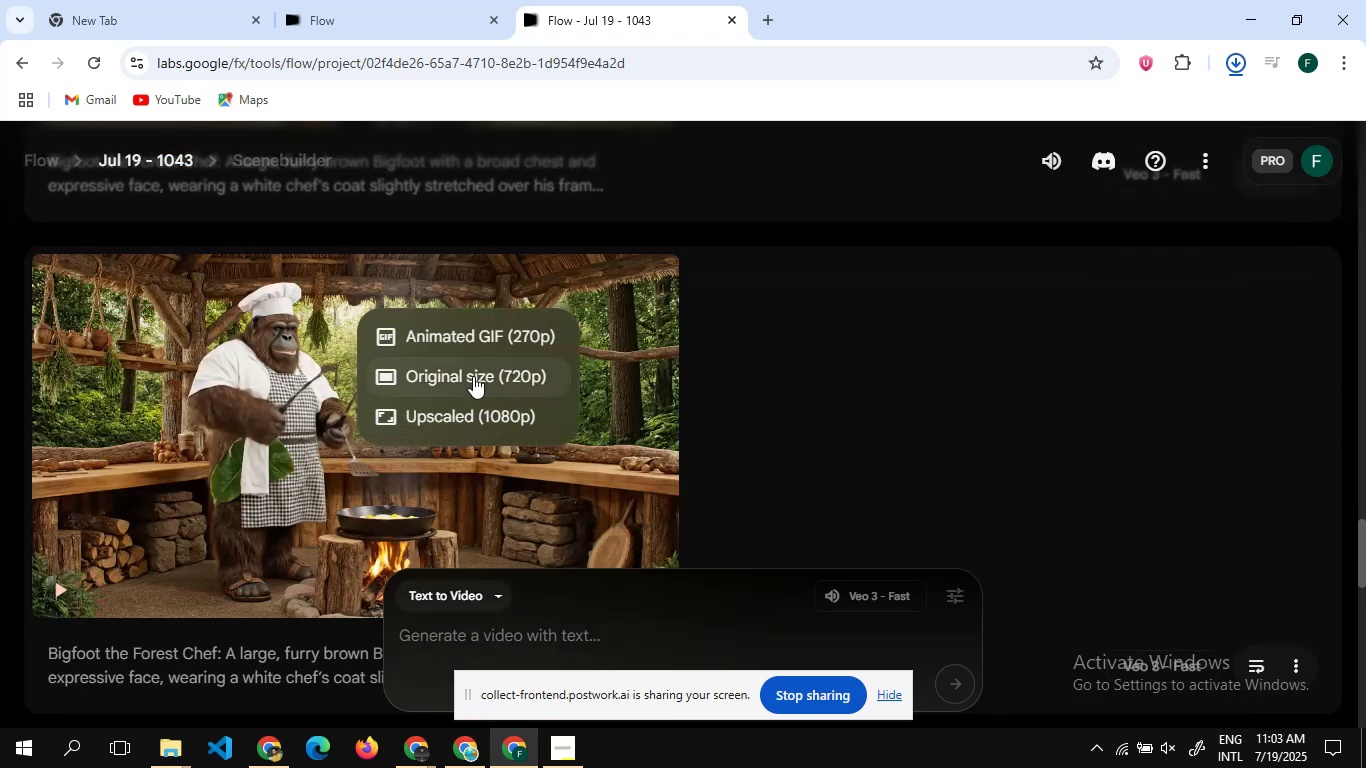 
left_click([473, 376])
 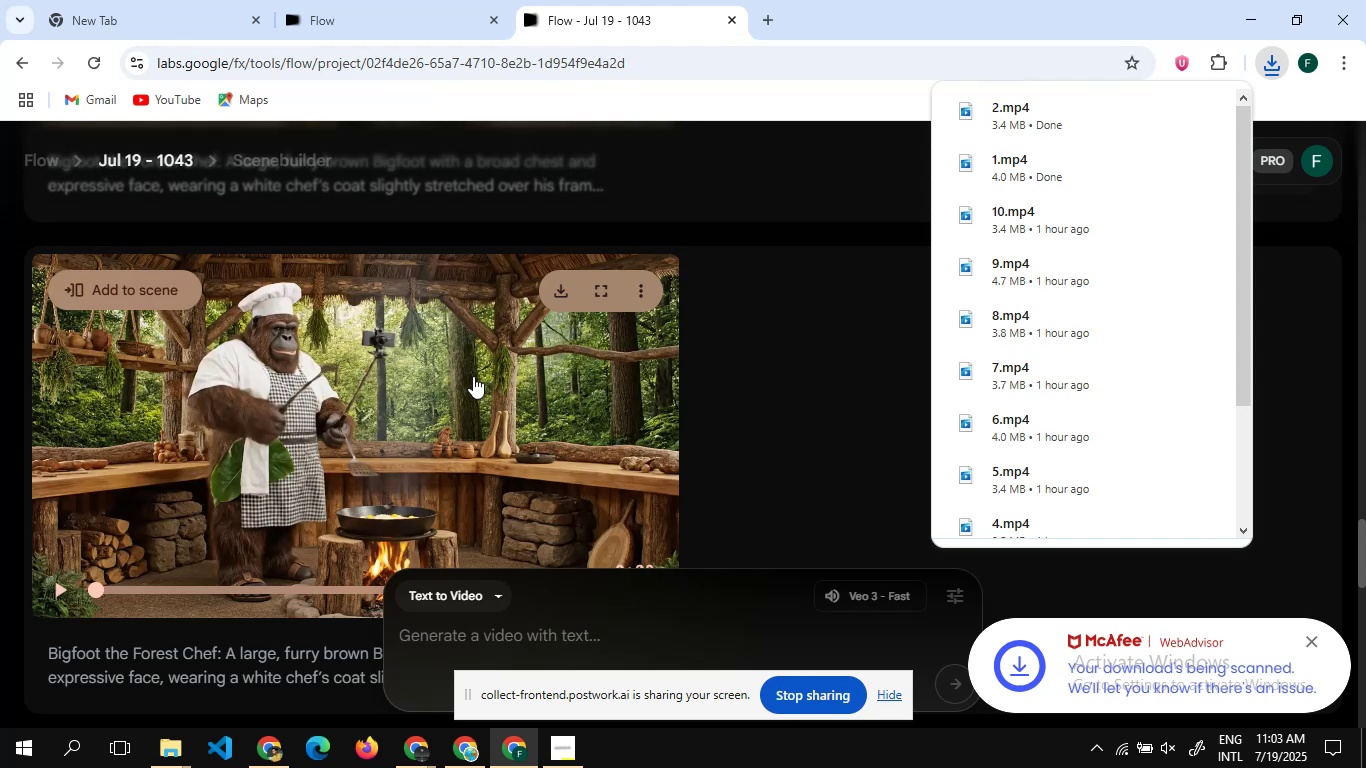 
wait(8.79)
 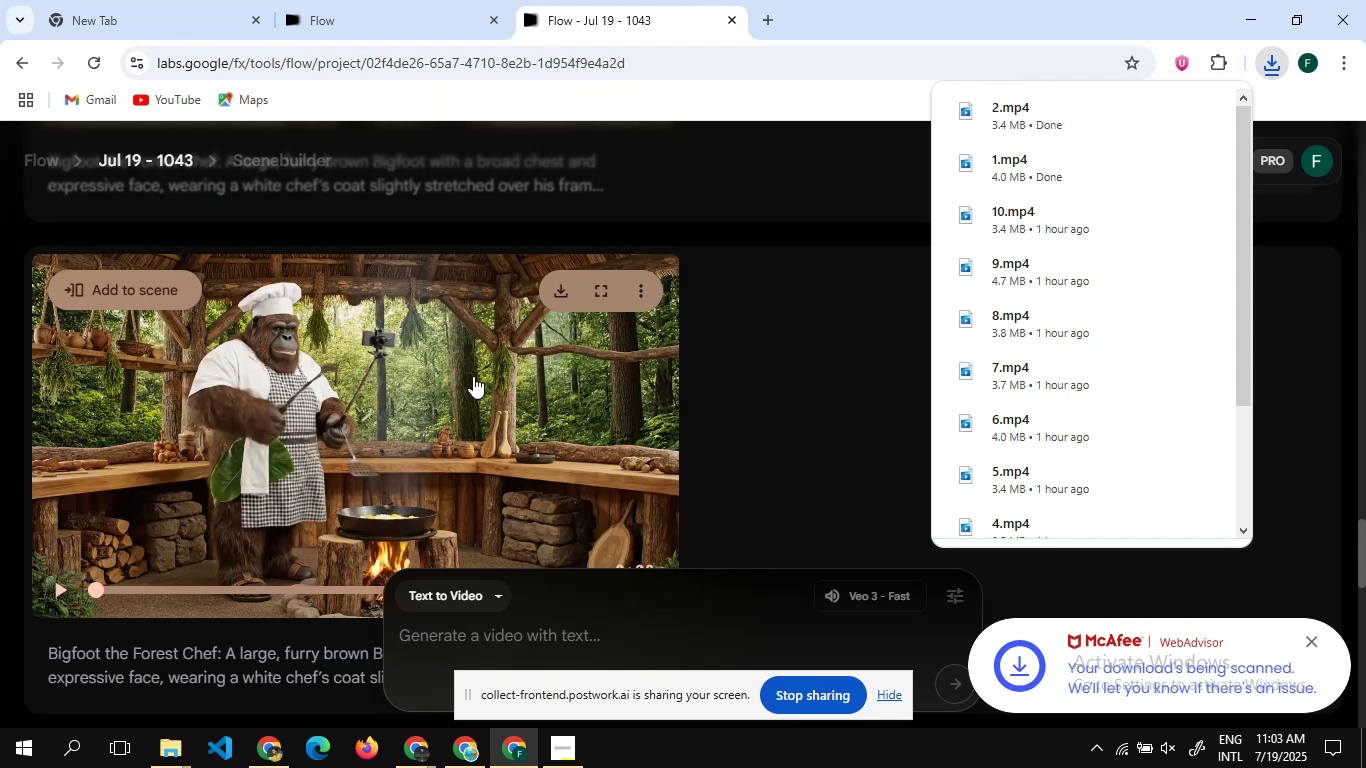 
key(3)
 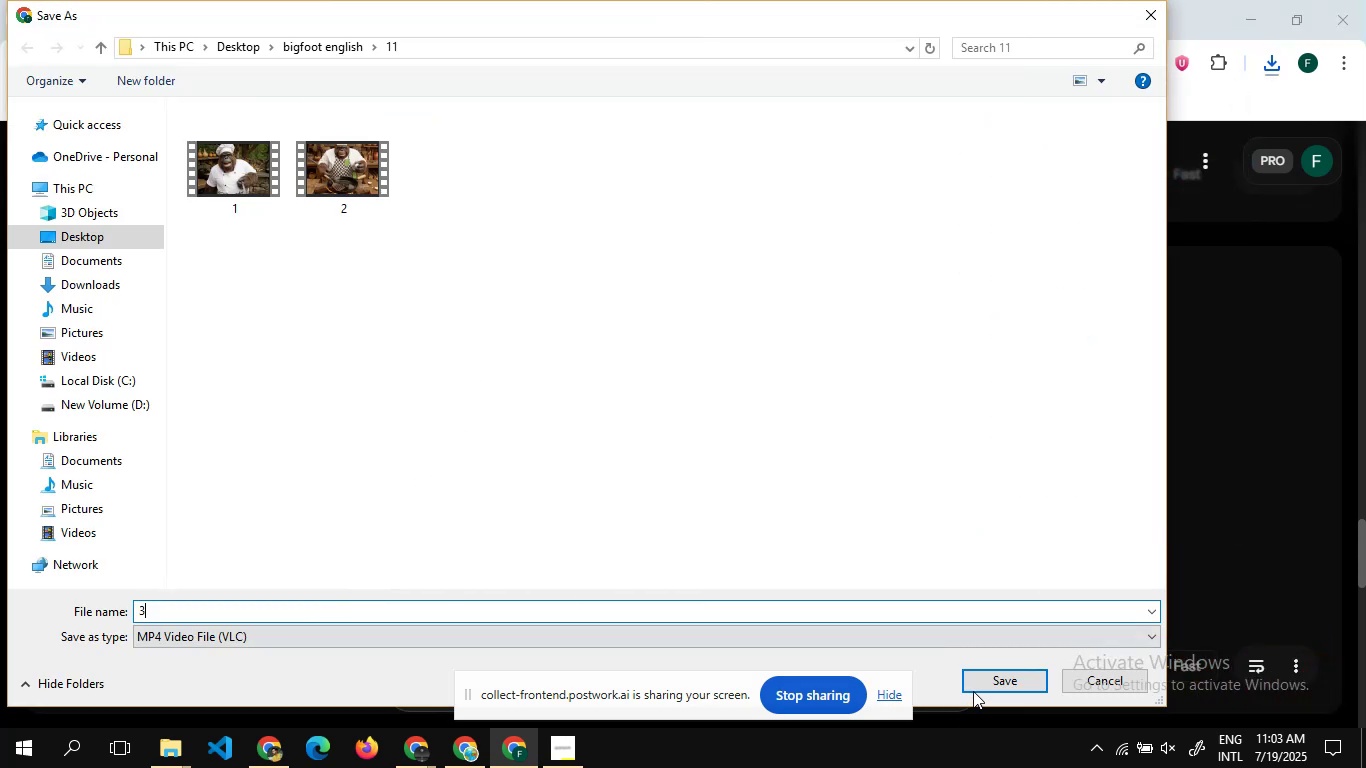 
left_click([982, 686])
 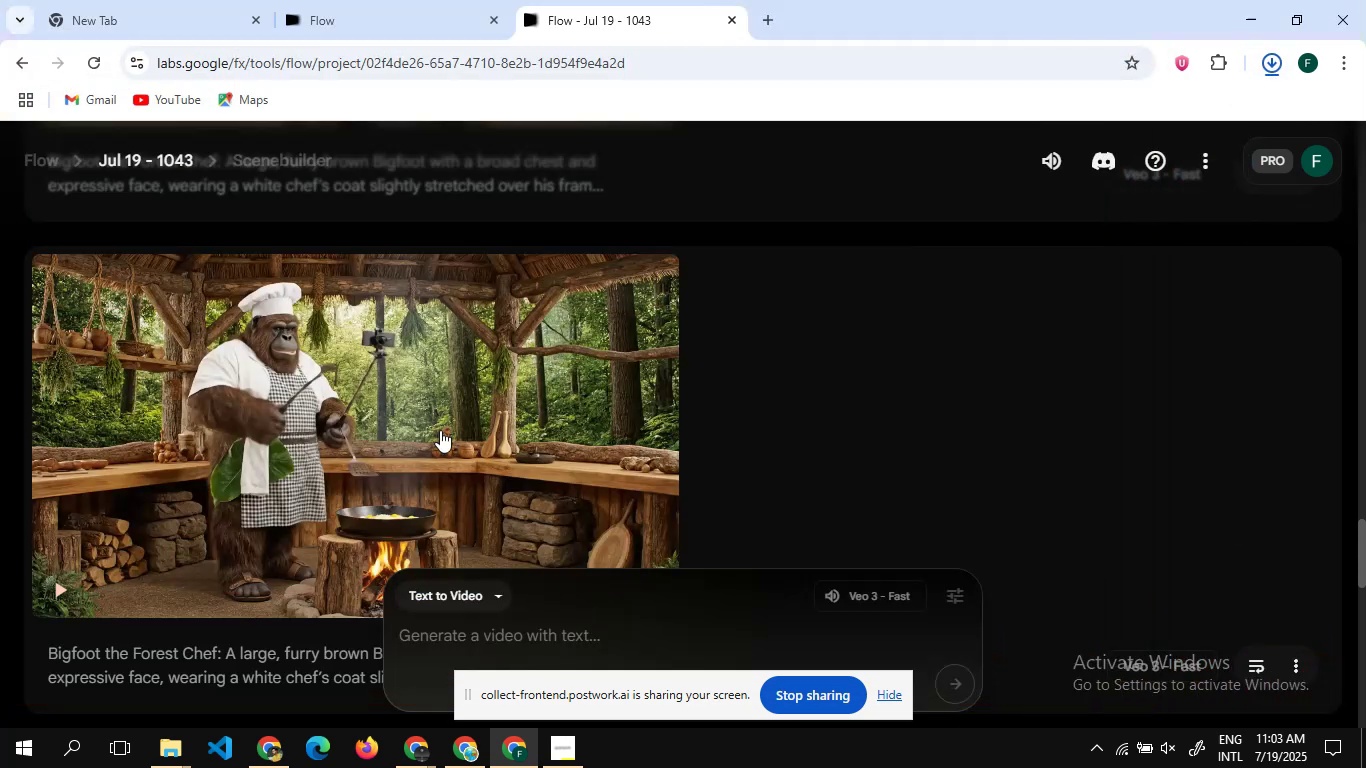 
scroll: coordinate [440, 430], scroll_direction: up, amount: 3.0
 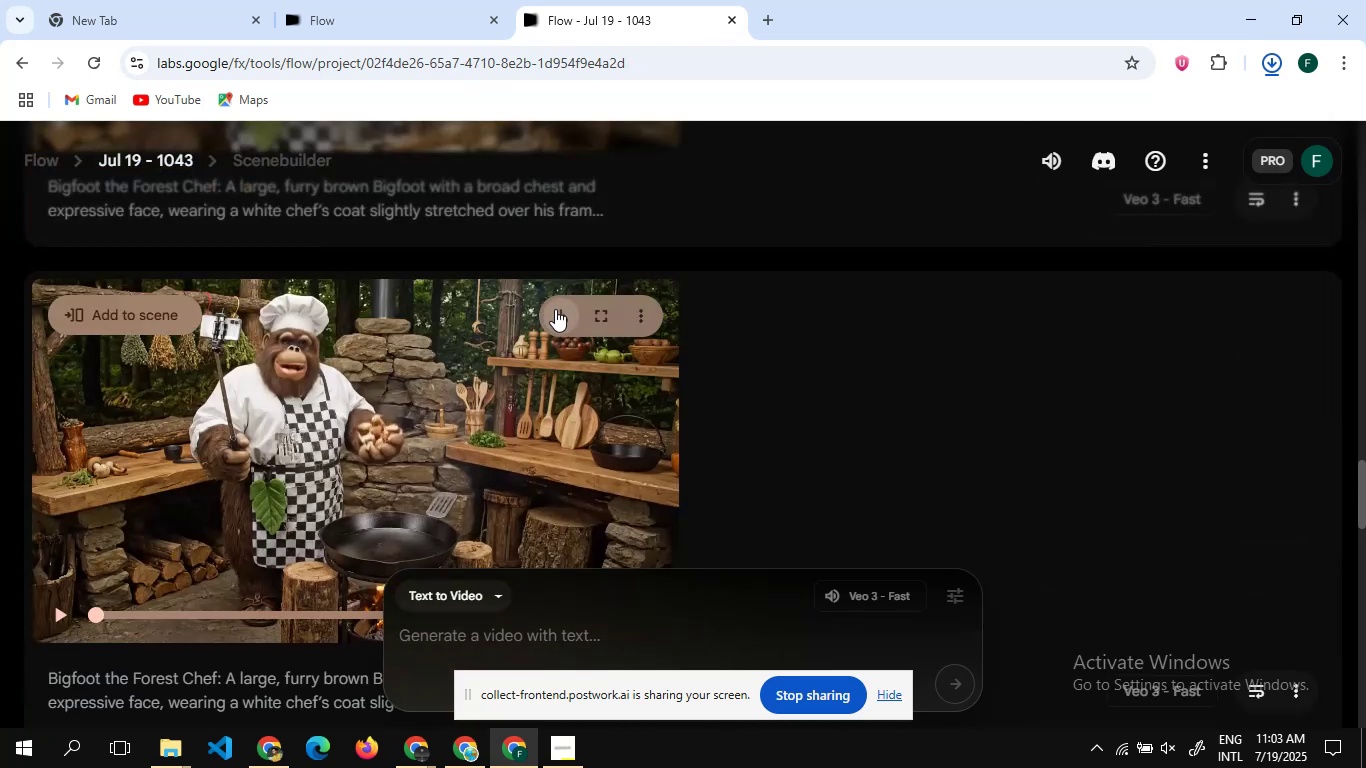 
left_click([555, 309])
 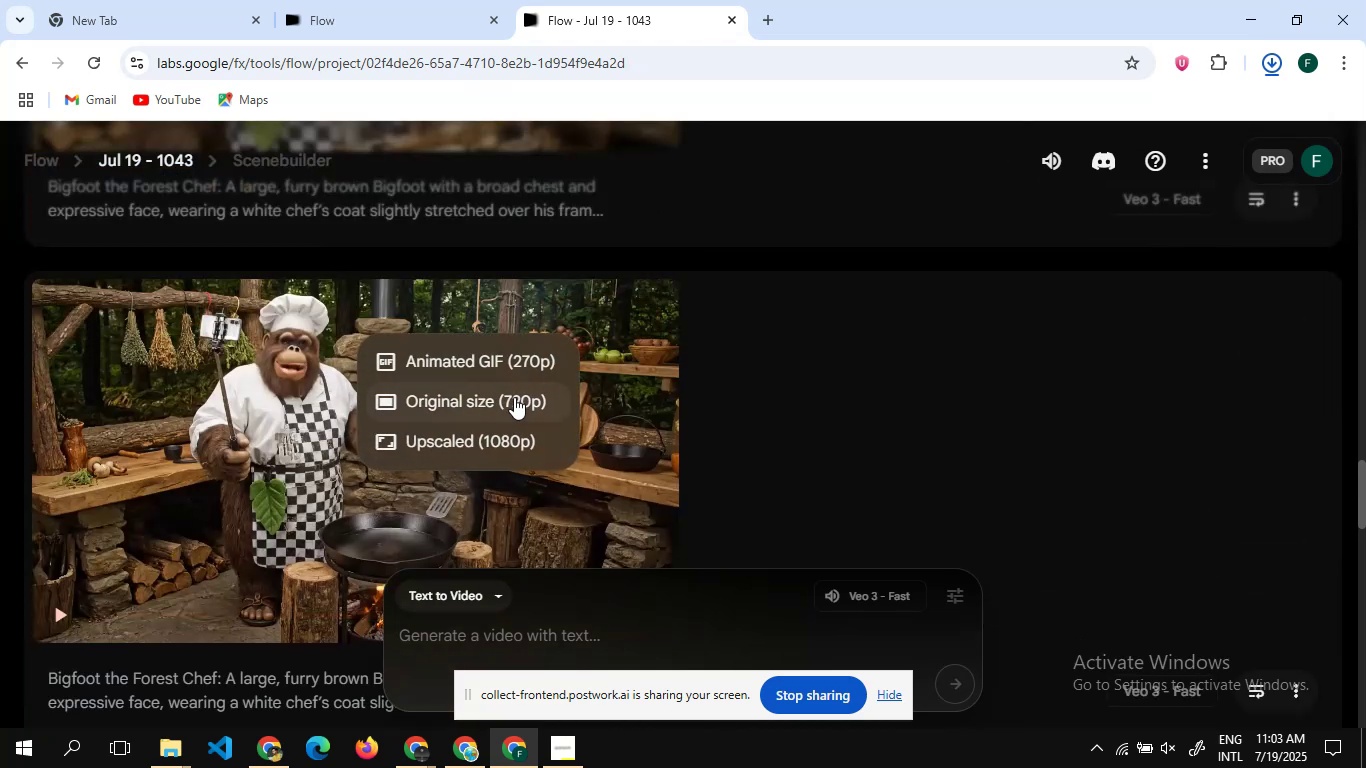 
left_click([514, 397])
 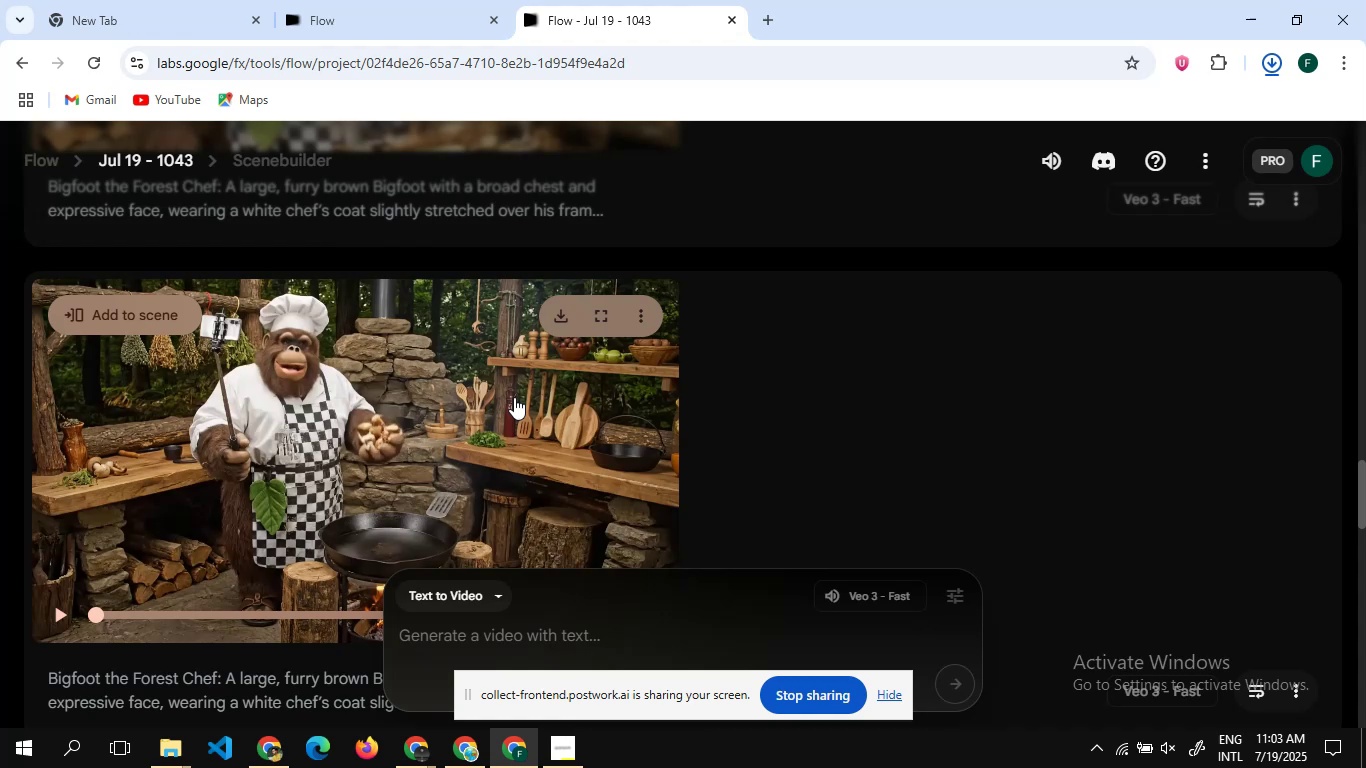 
wait(11.18)
 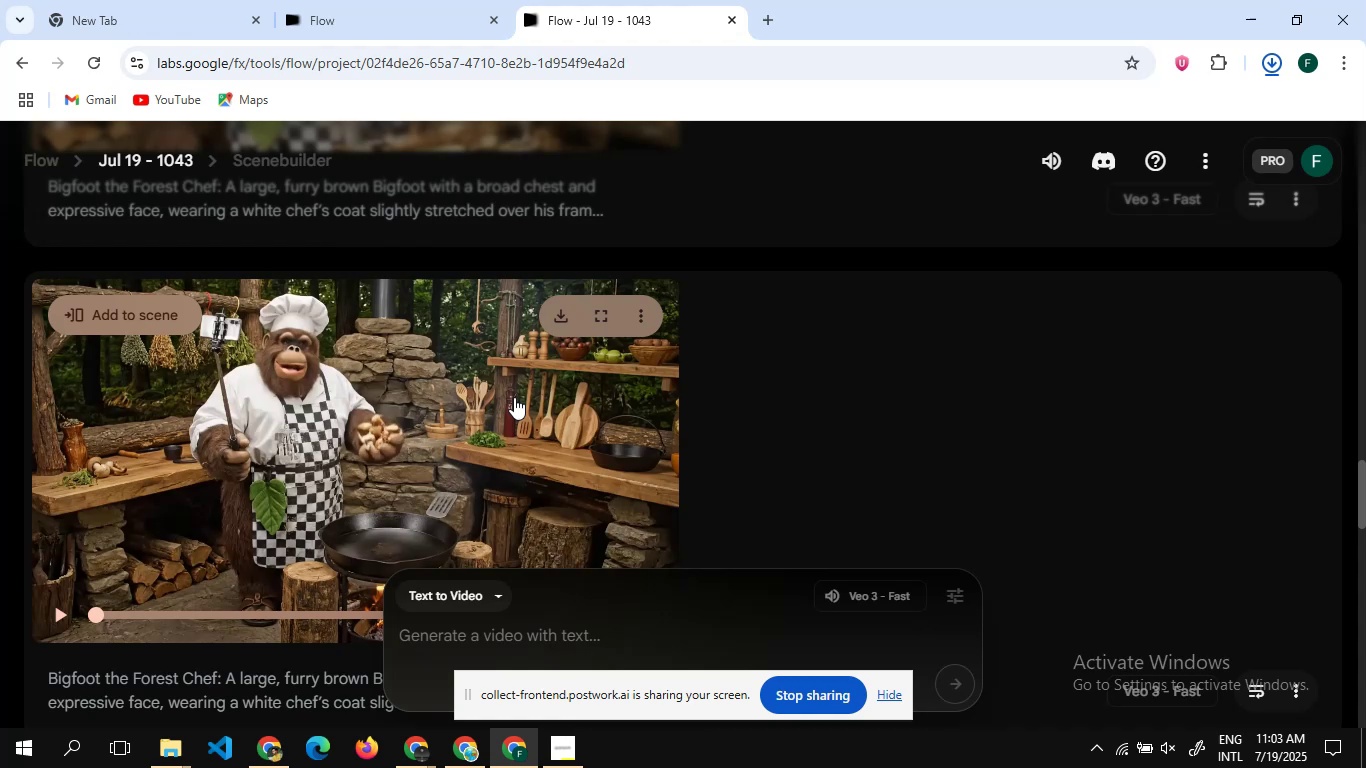 
key(4)
 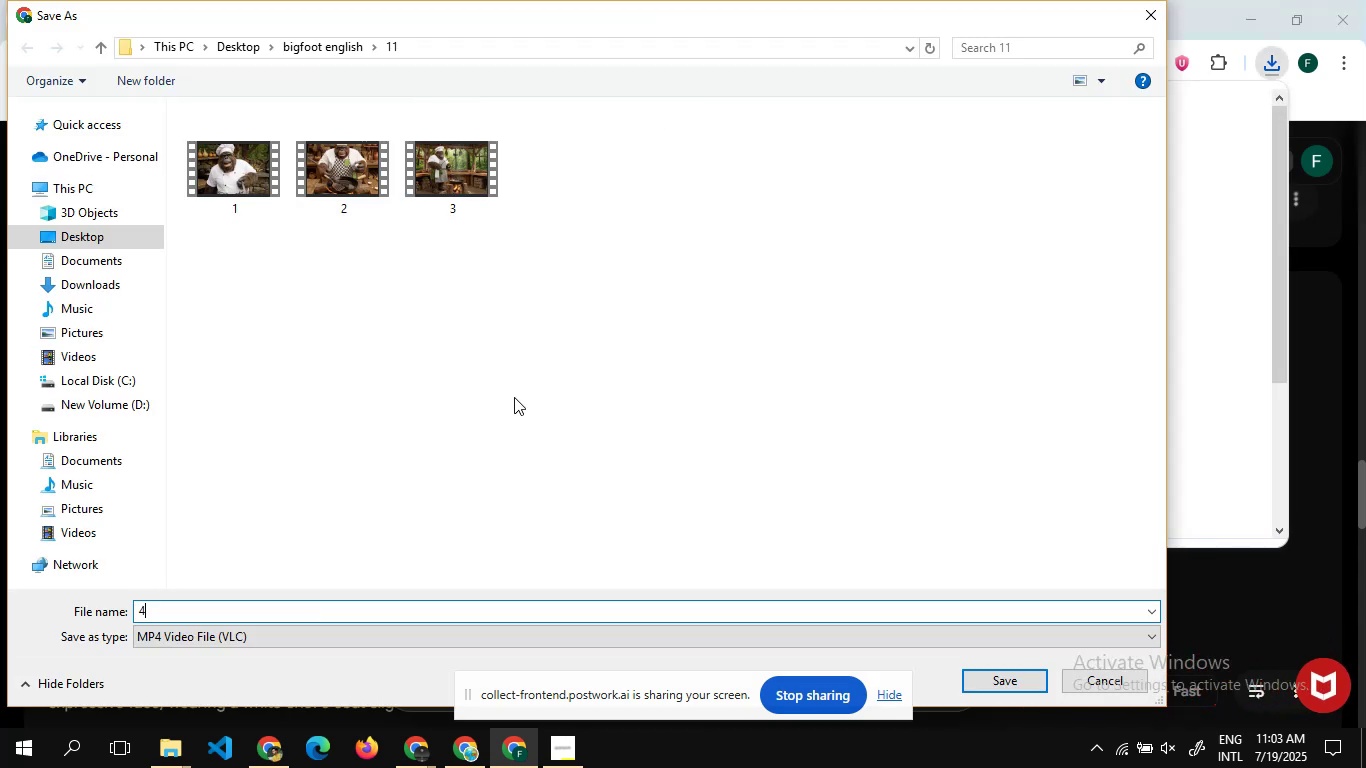 
key(Enter)
 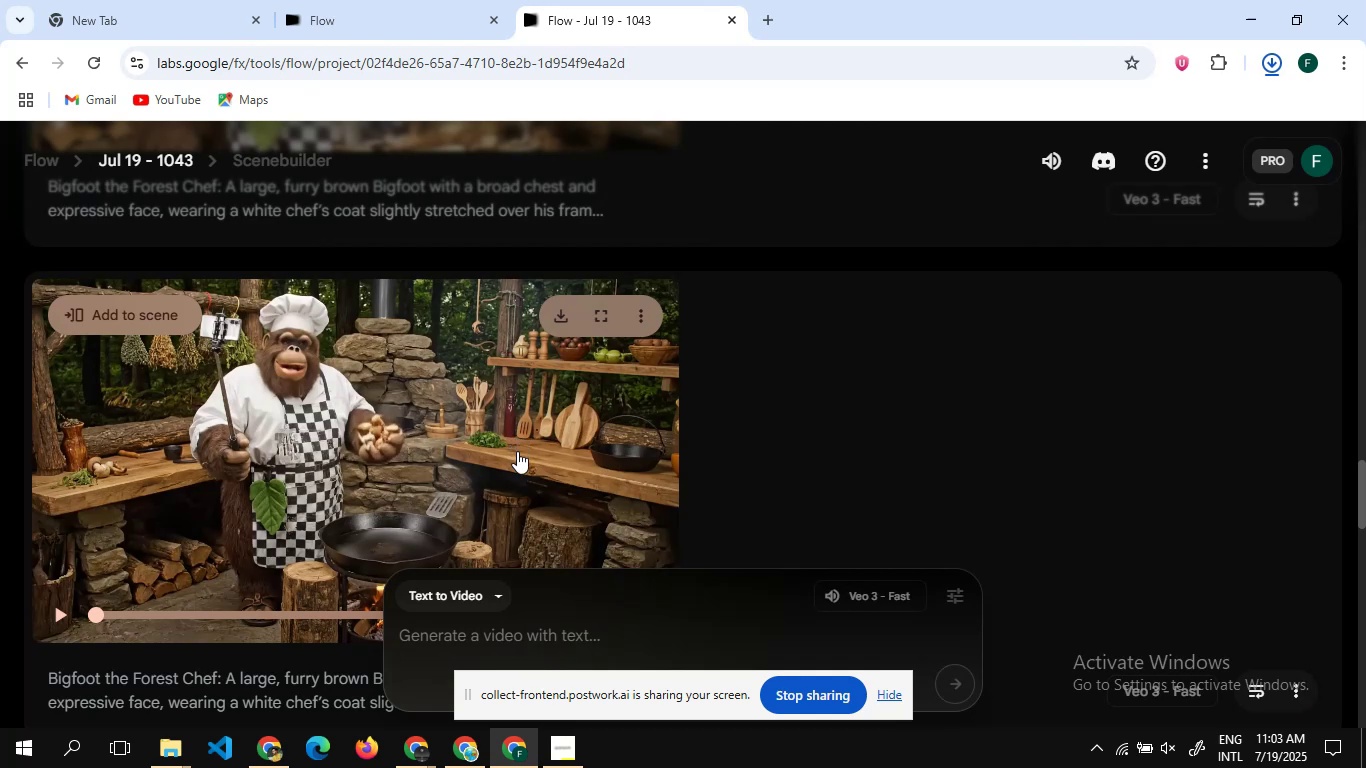 
scroll: coordinate [442, 375], scroll_direction: down, amount: 5.0
 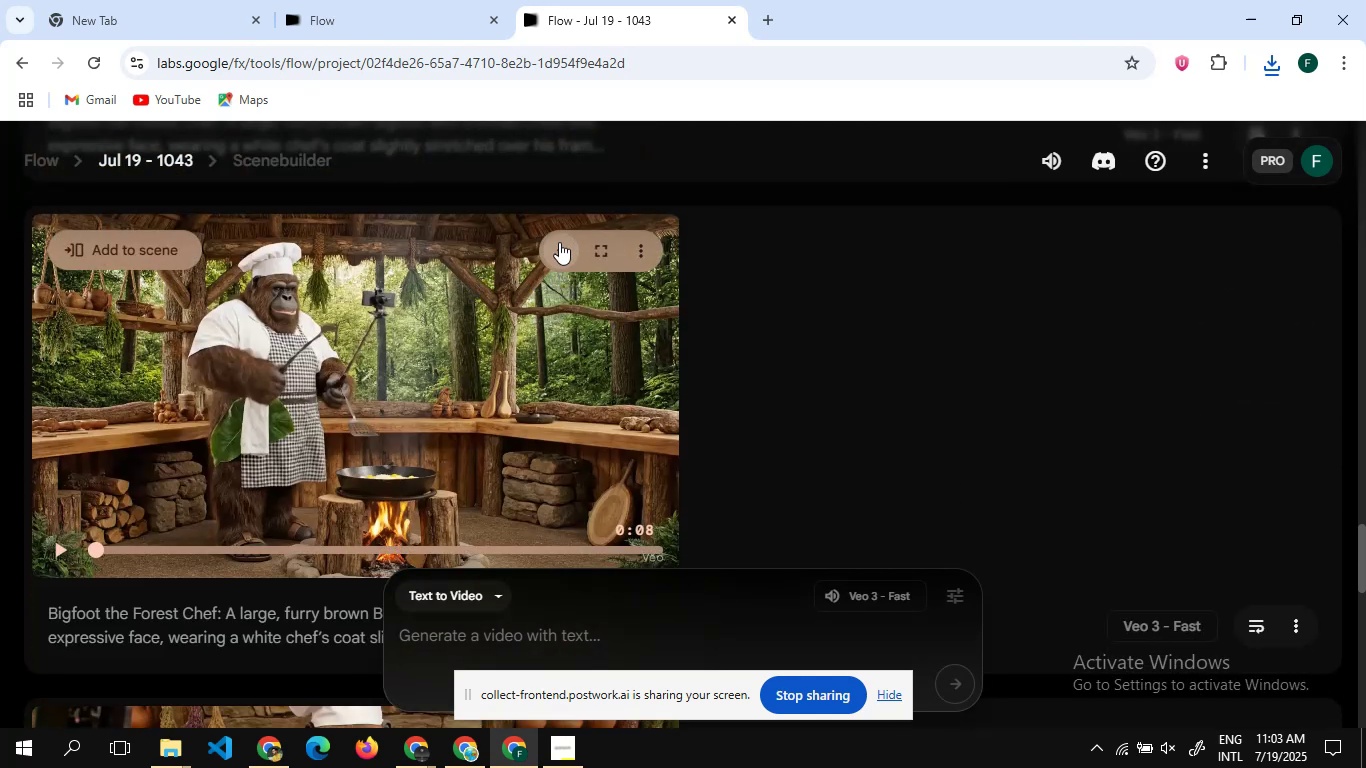 
scroll: coordinate [506, 340], scroll_direction: up, amount: 4.0
 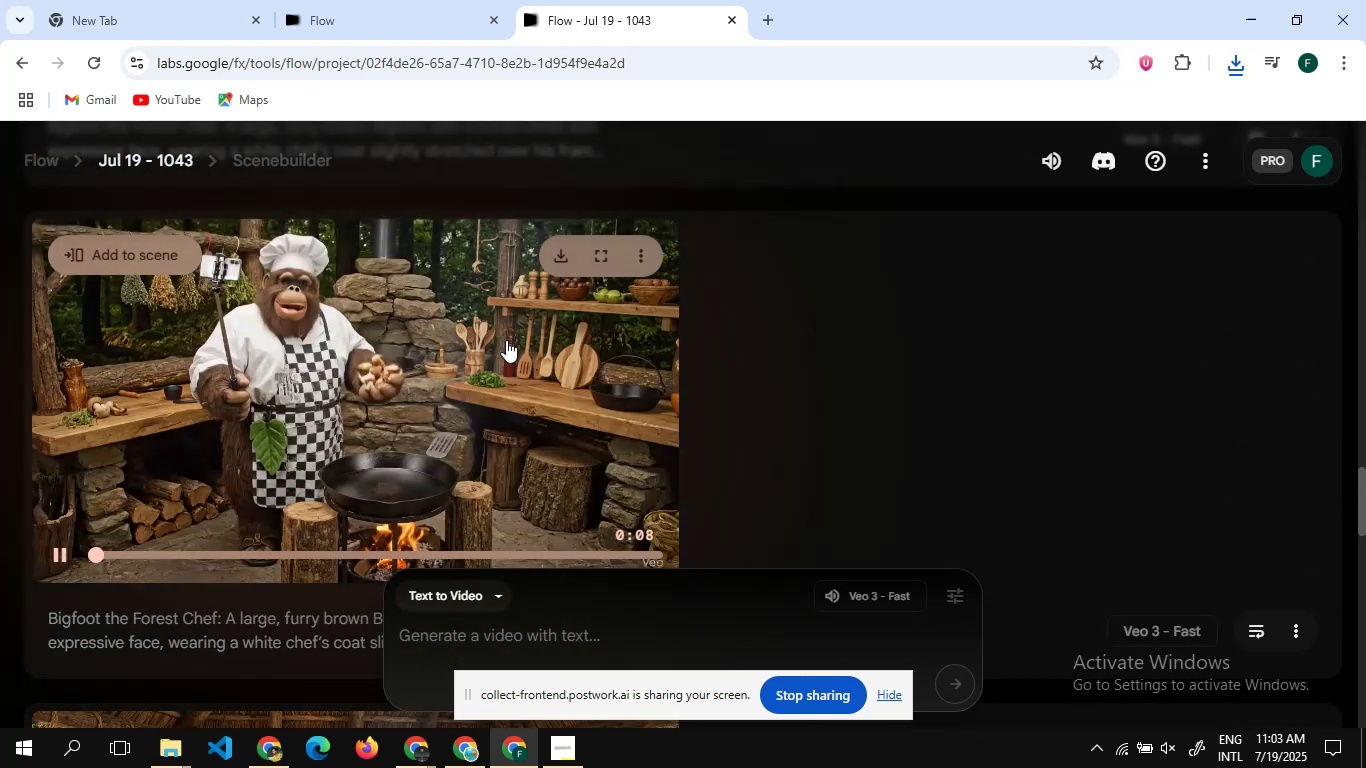 
left_click([506, 340])
 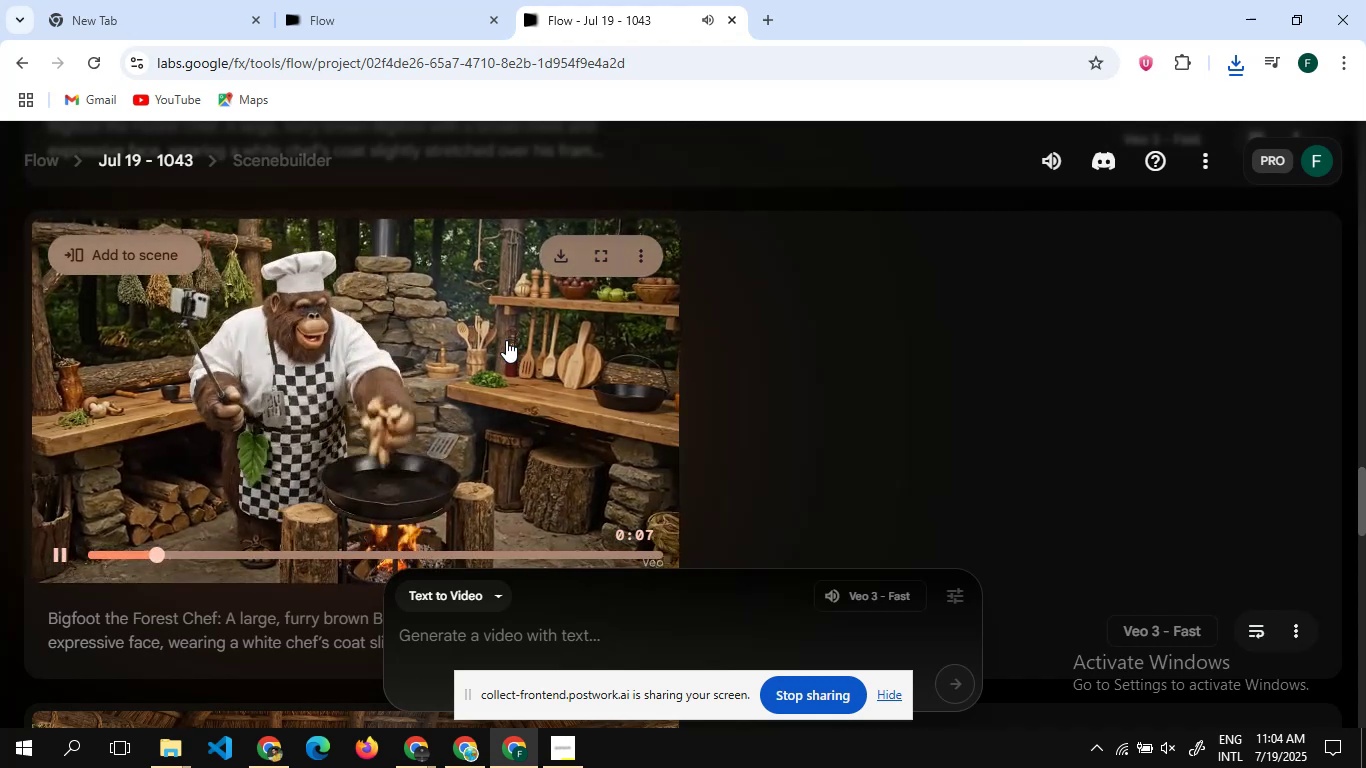 
wait(24.2)
 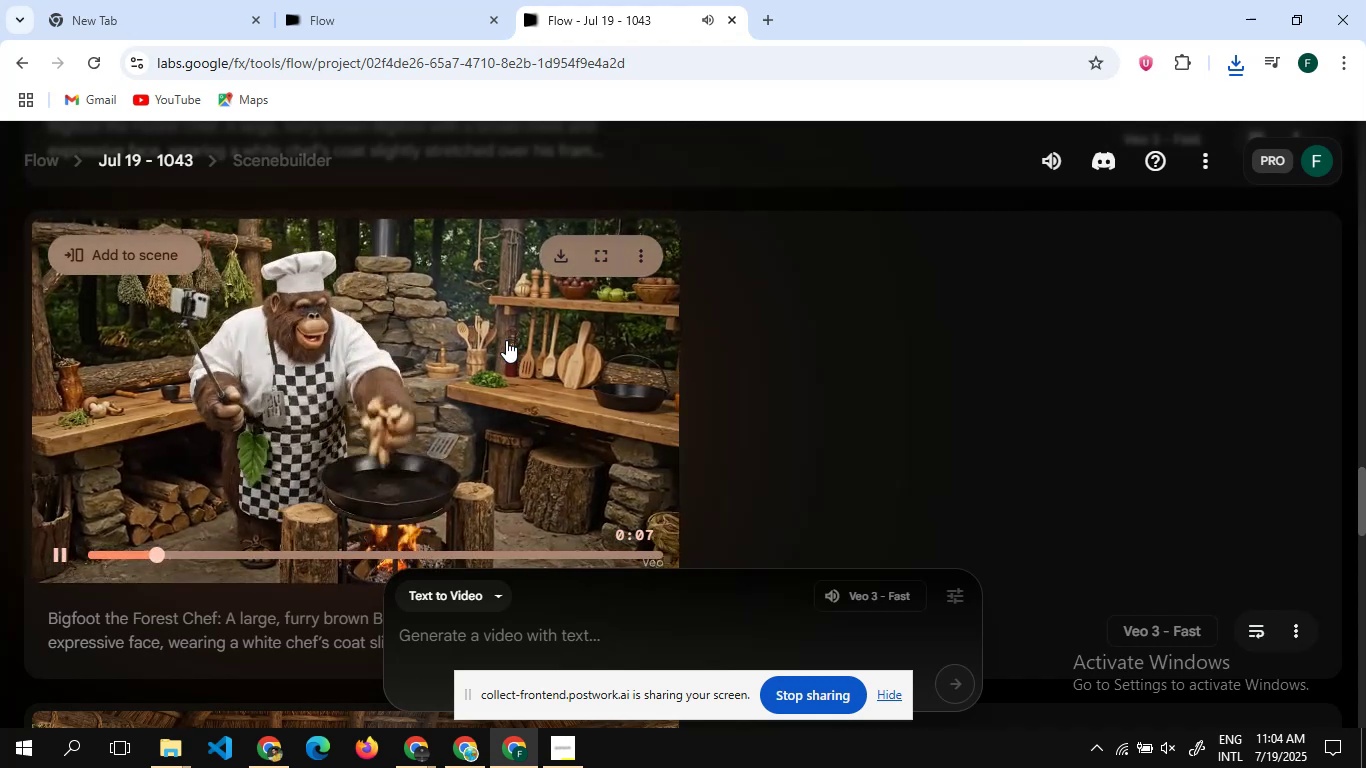 
scroll: coordinate [359, 406], scroll_direction: down, amount: 14.0
 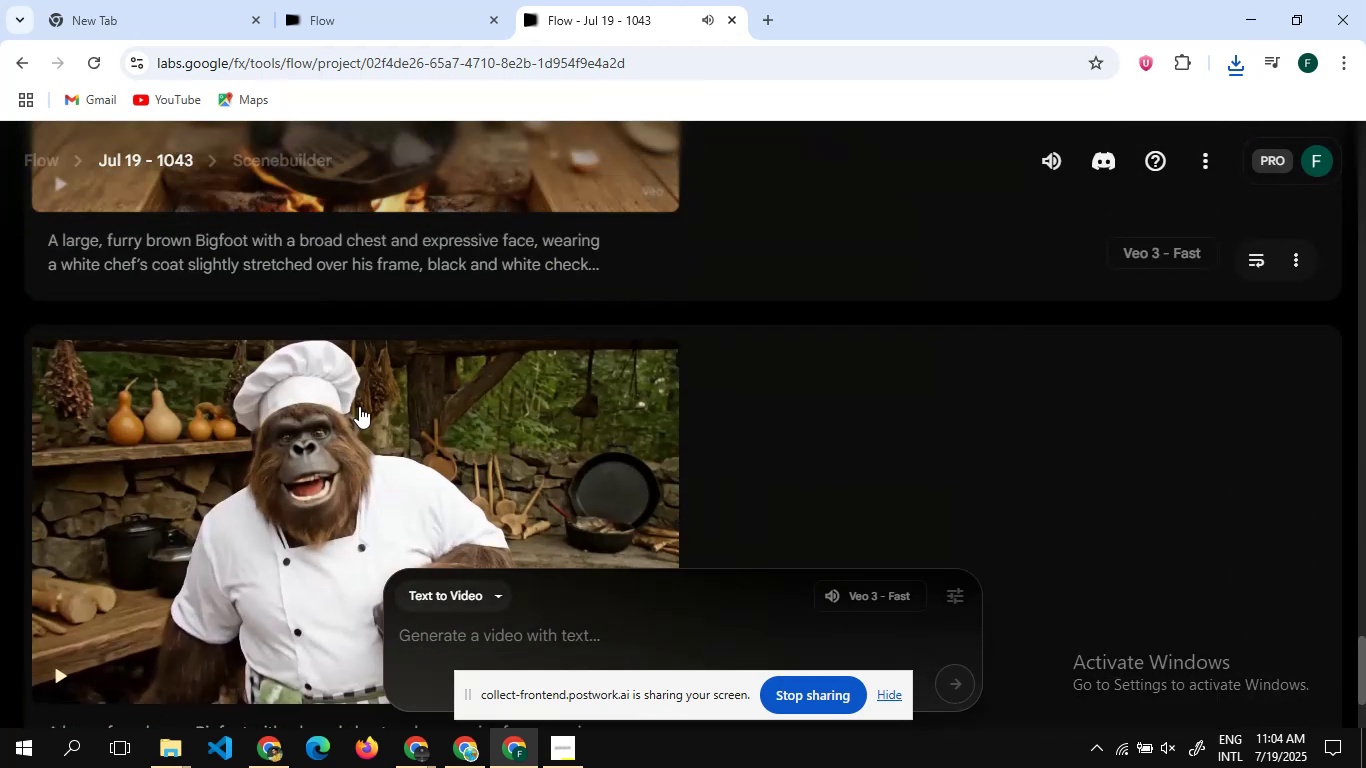 
scroll: coordinate [359, 406], scroll_direction: up, amount: 6.0
 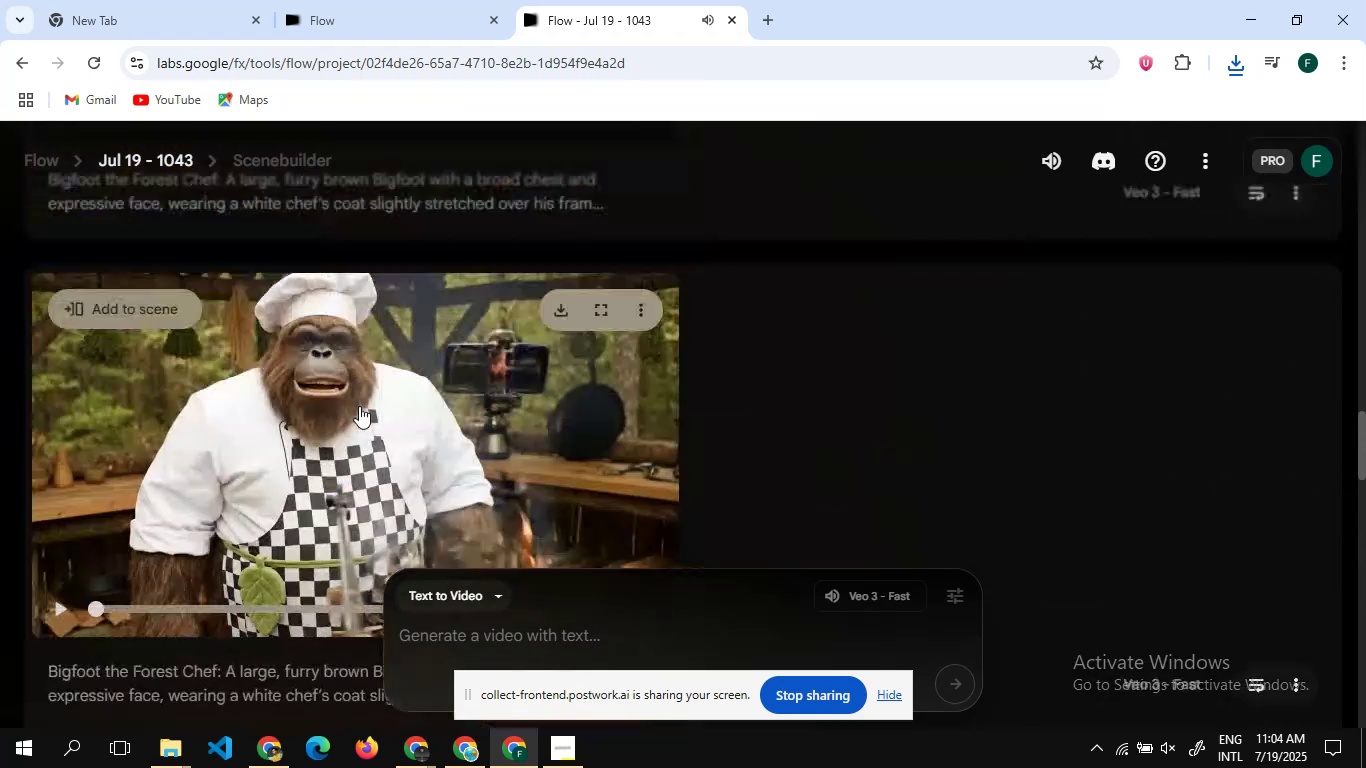 
scroll: coordinate [359, 406], scroll_direction: none, amount: 0.0
 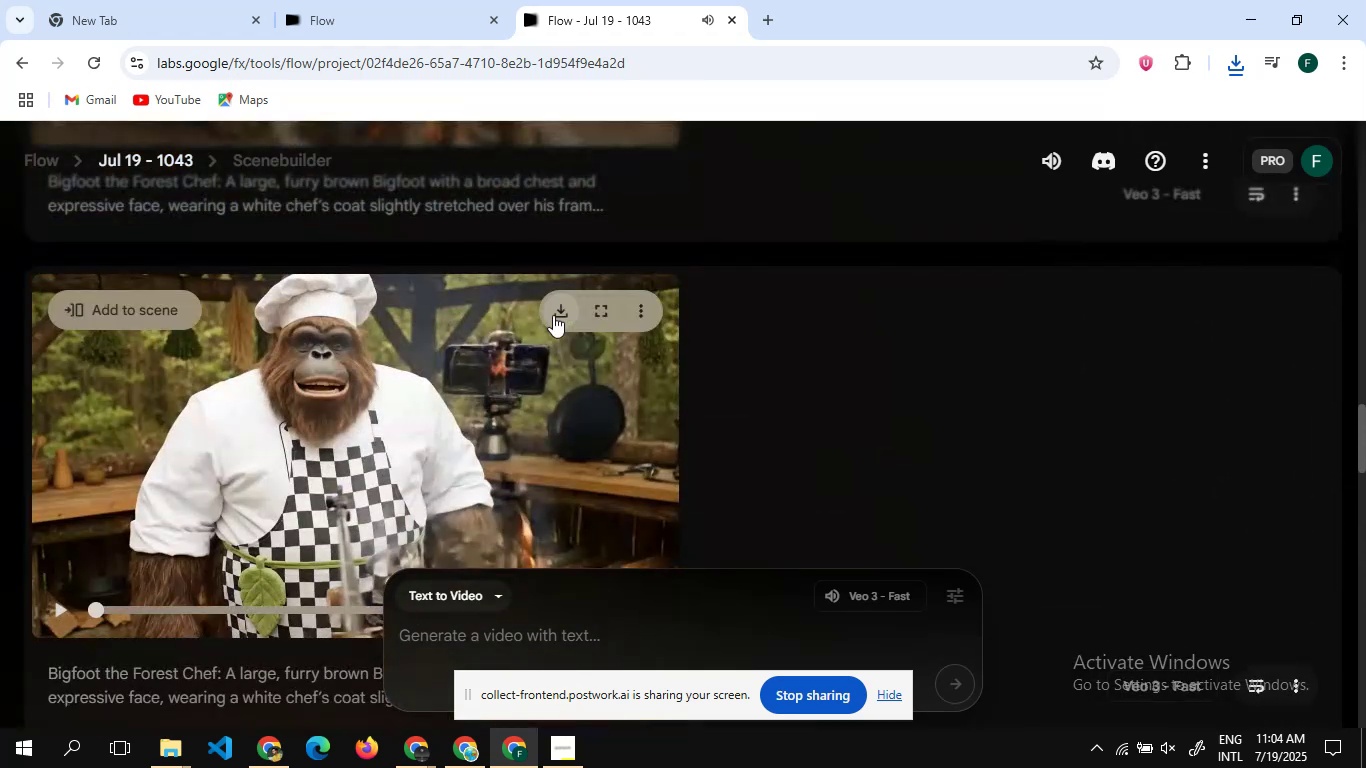 
left_click([553, 315])
 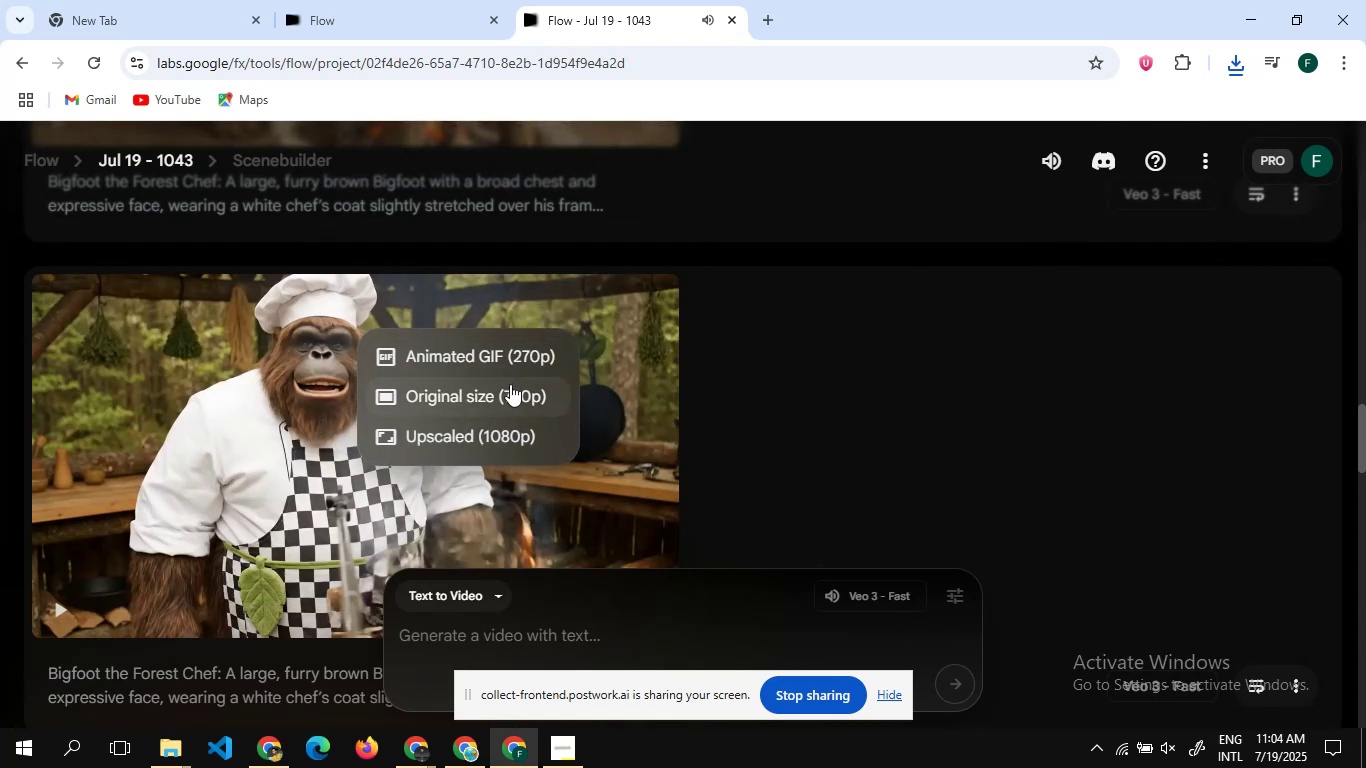 
left_click([510, 384])
 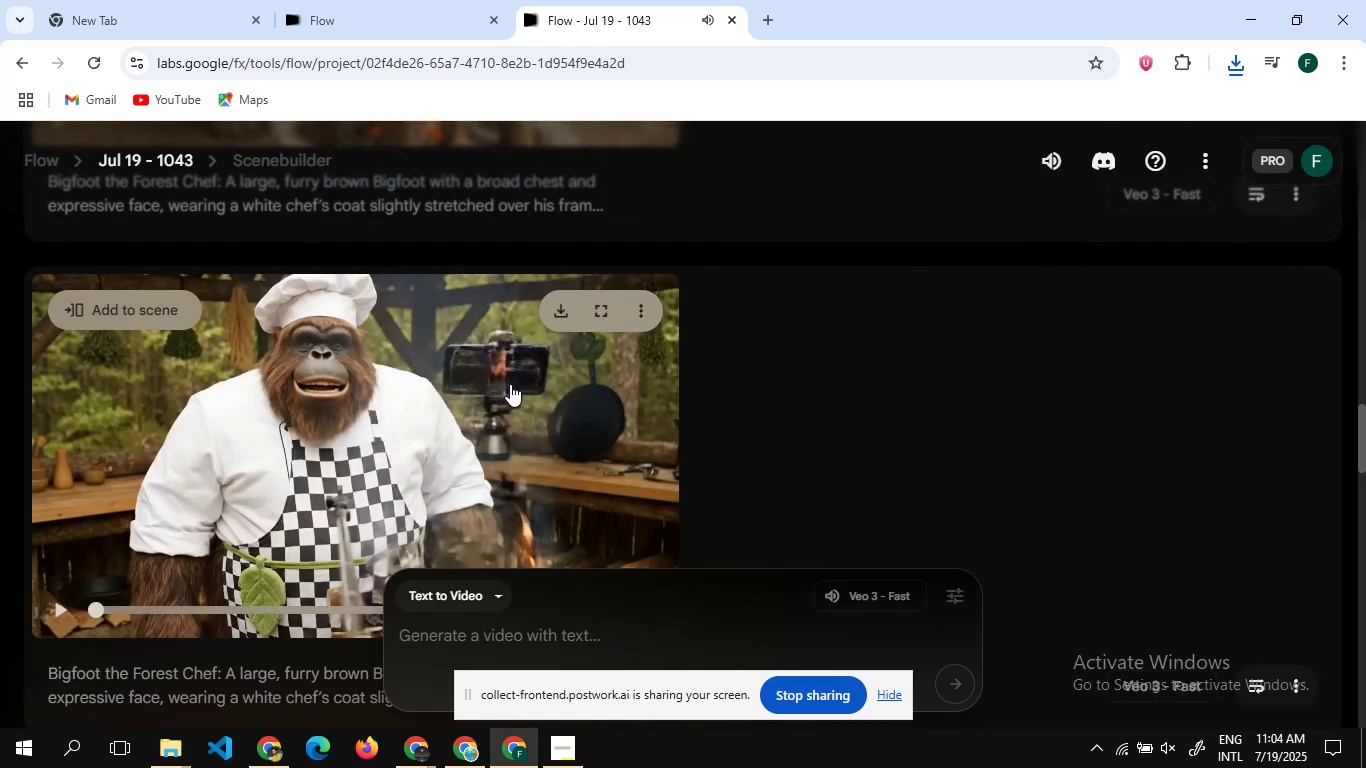 
wait(8.18)
 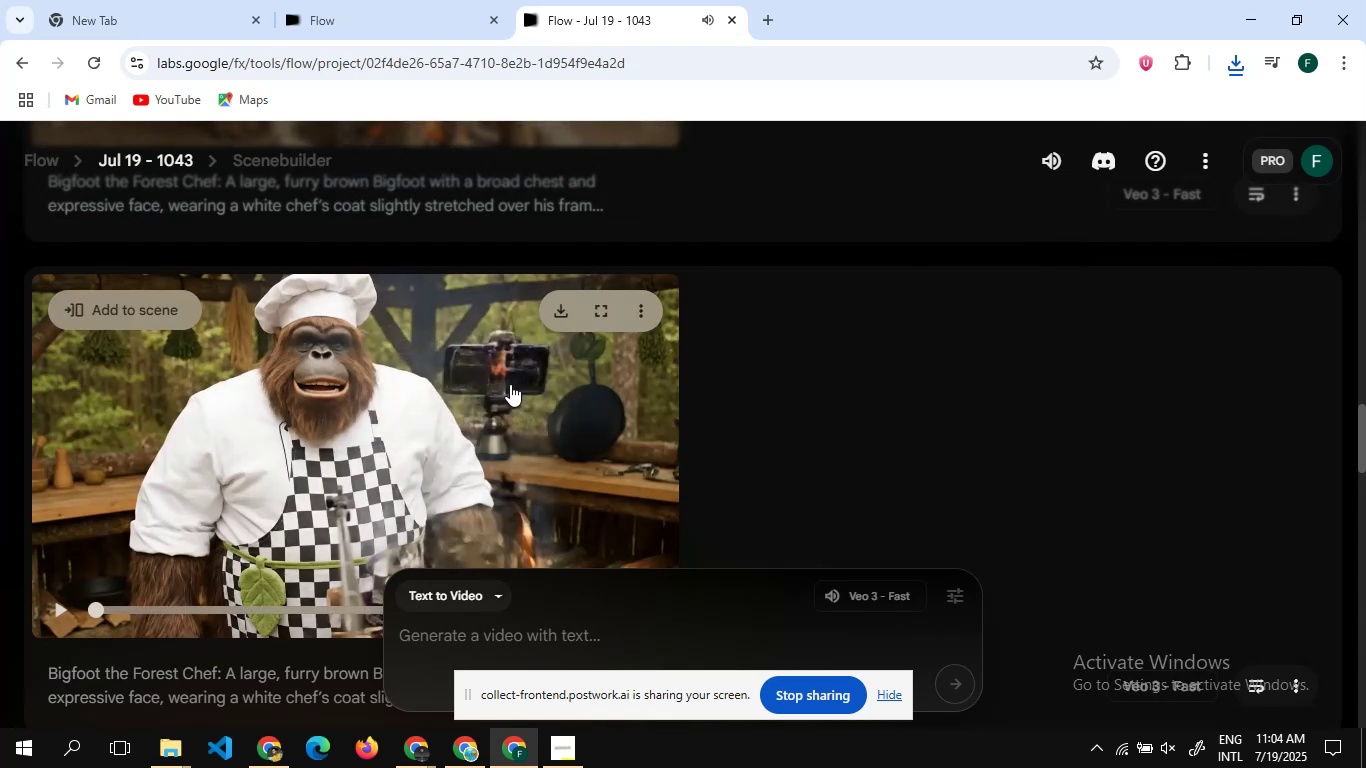 
key(5)
 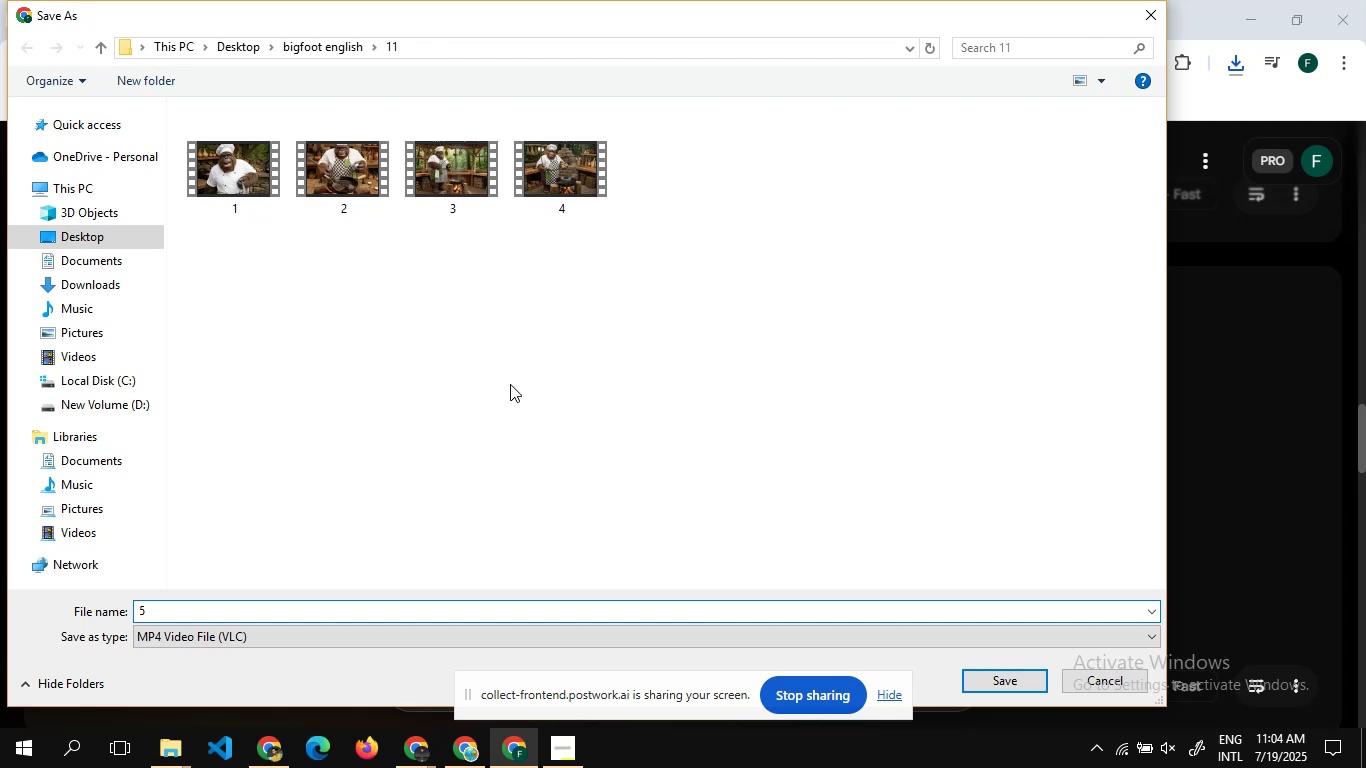 
key(Enter)
 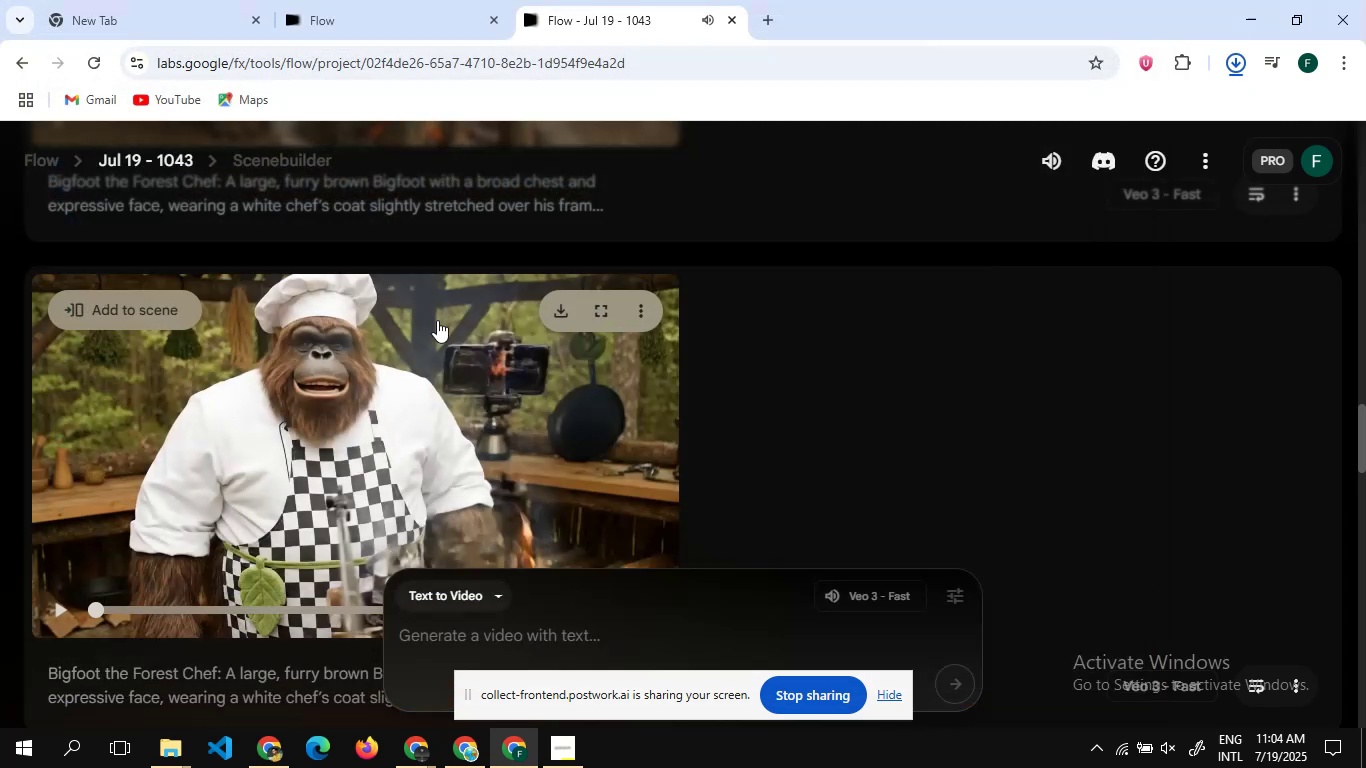 
scroll: coordinate [498, 290], scroll_direction: up, amount: 3.0
 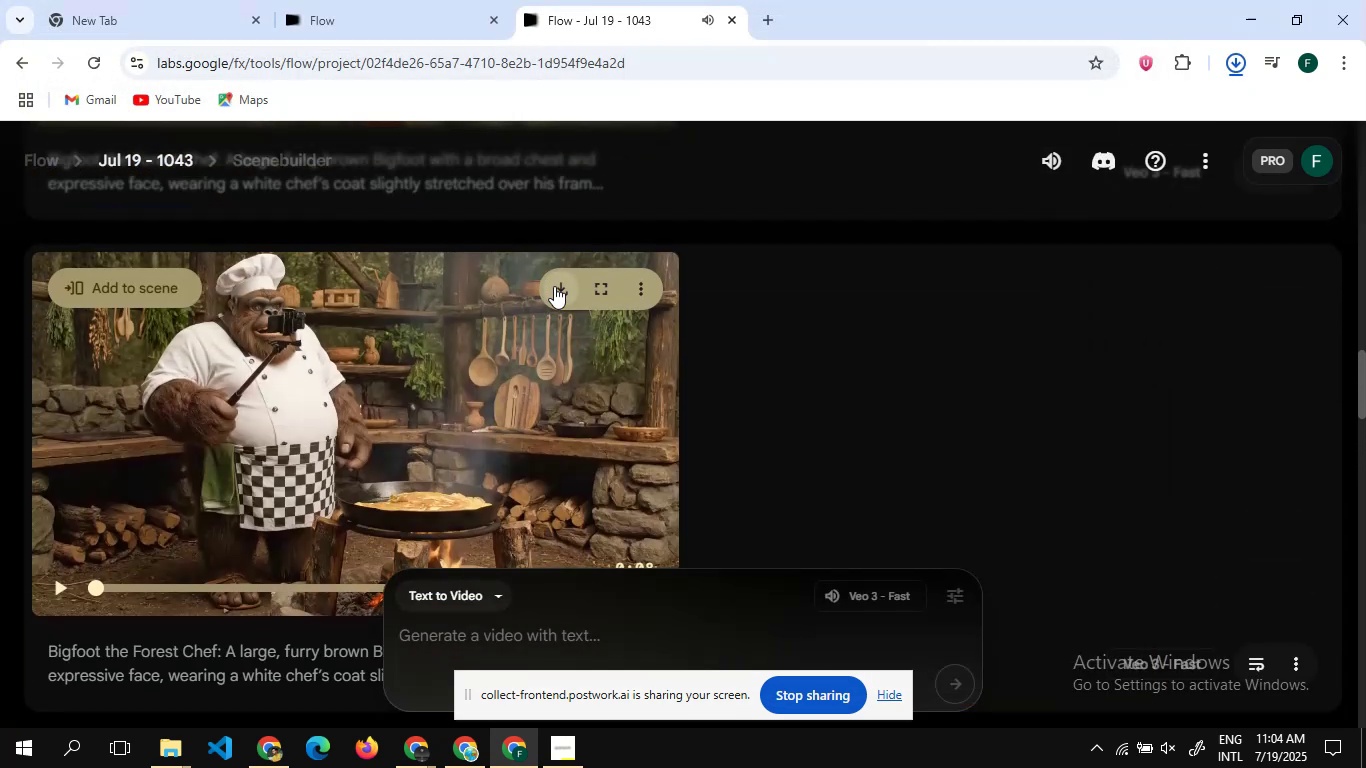 
left_click([554, 286])
 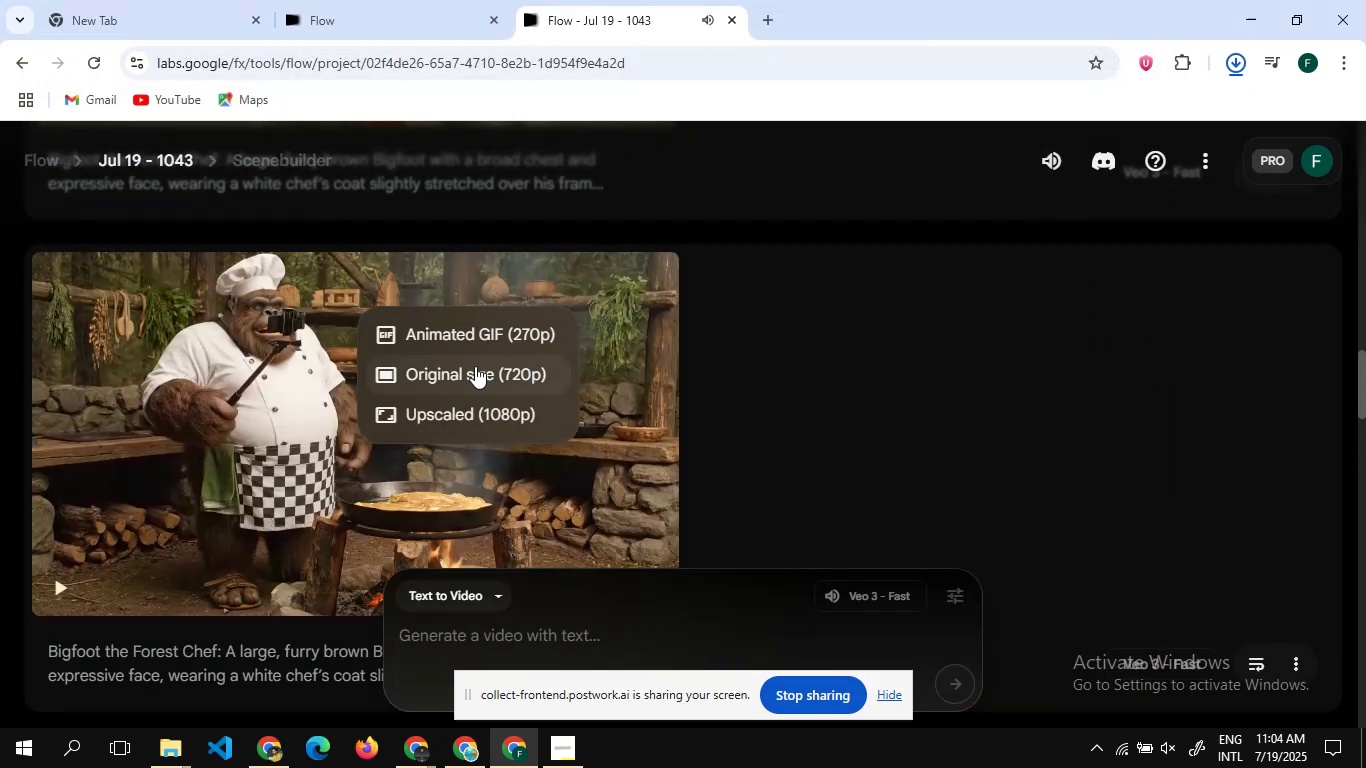 
left_click([475, 367])
 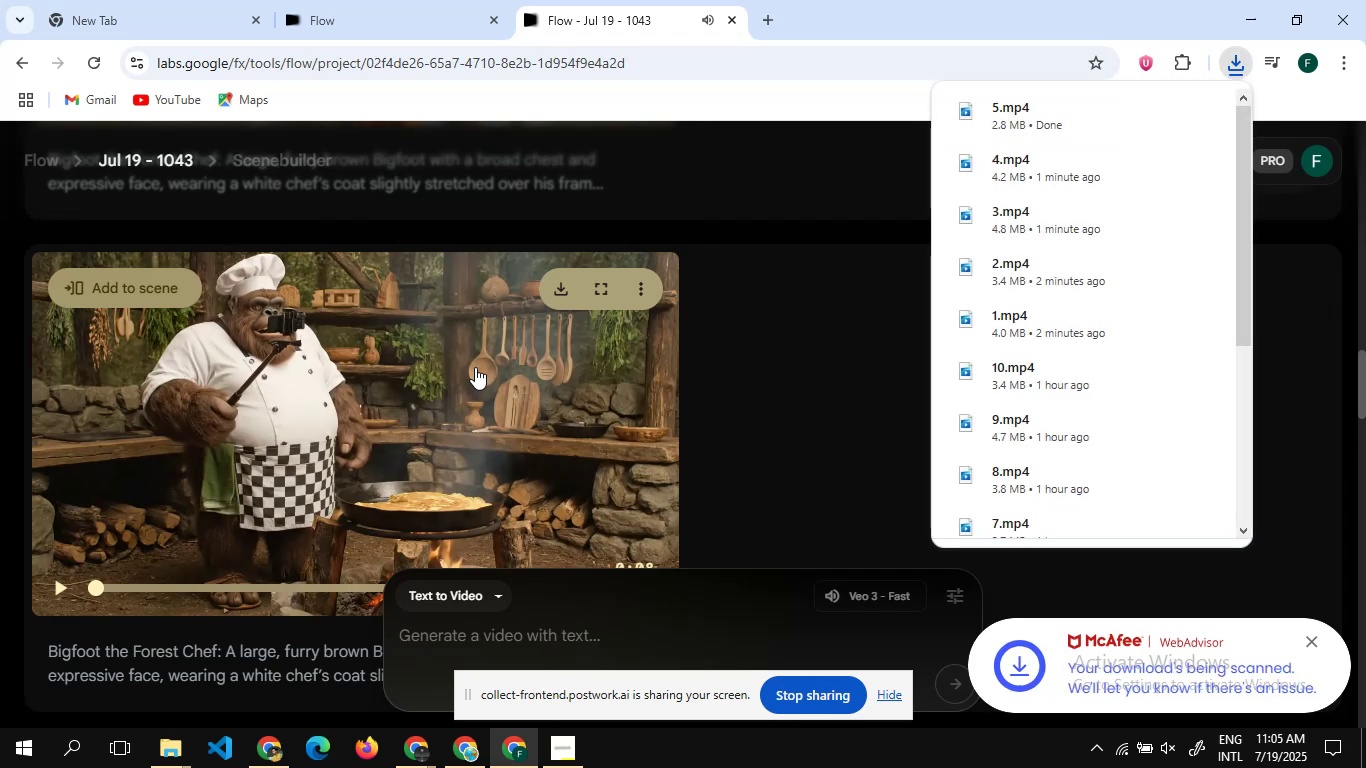 
wait(10.81)
 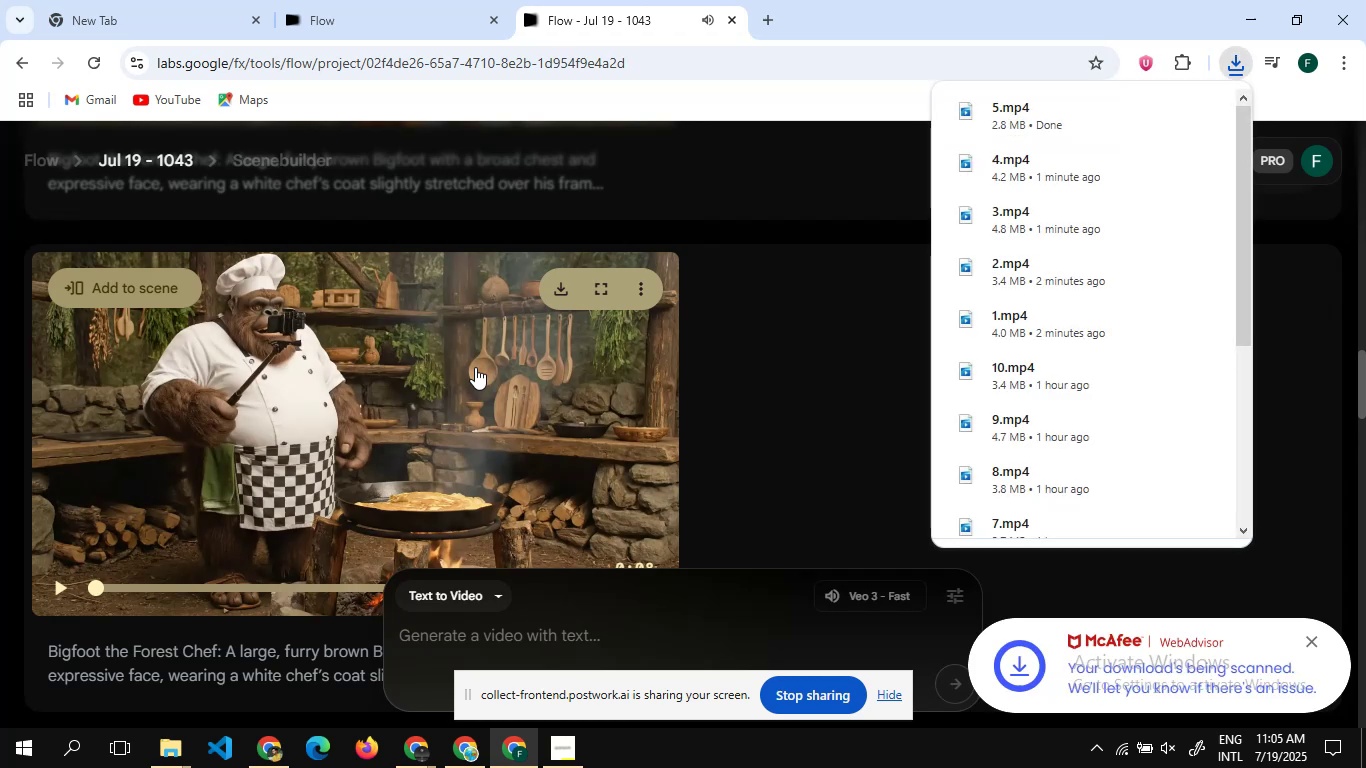 
key(6)
 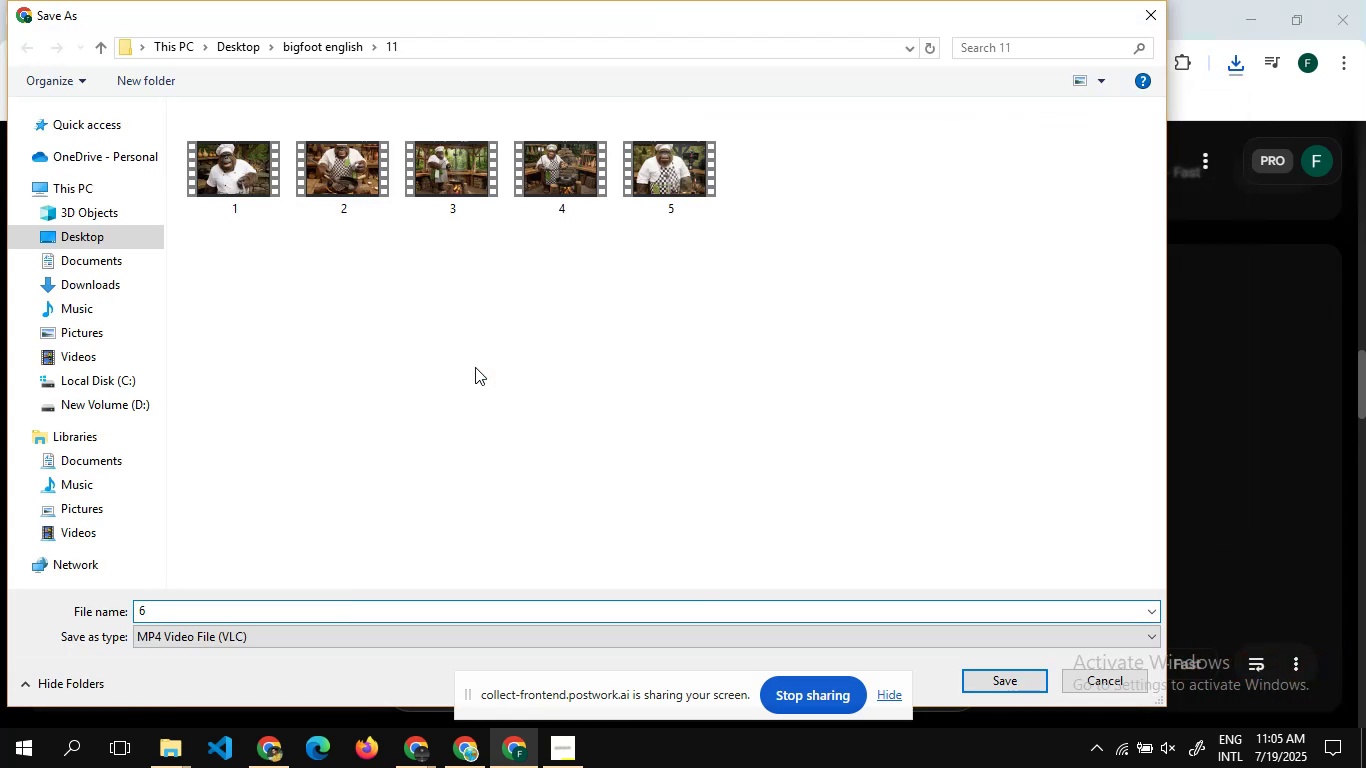 
key(Enter)
 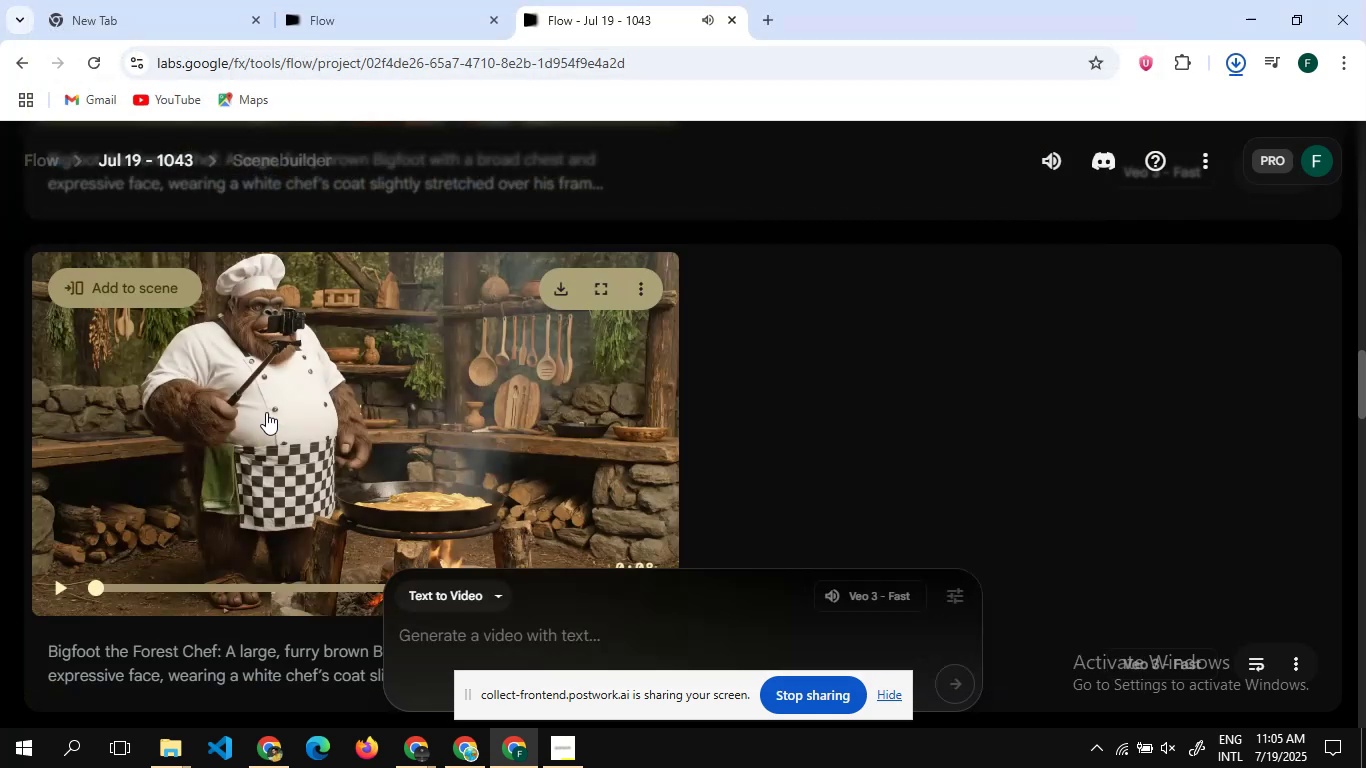 
scroll: coordinate [266, 412], scroll_direction: up, amount: 5.0
 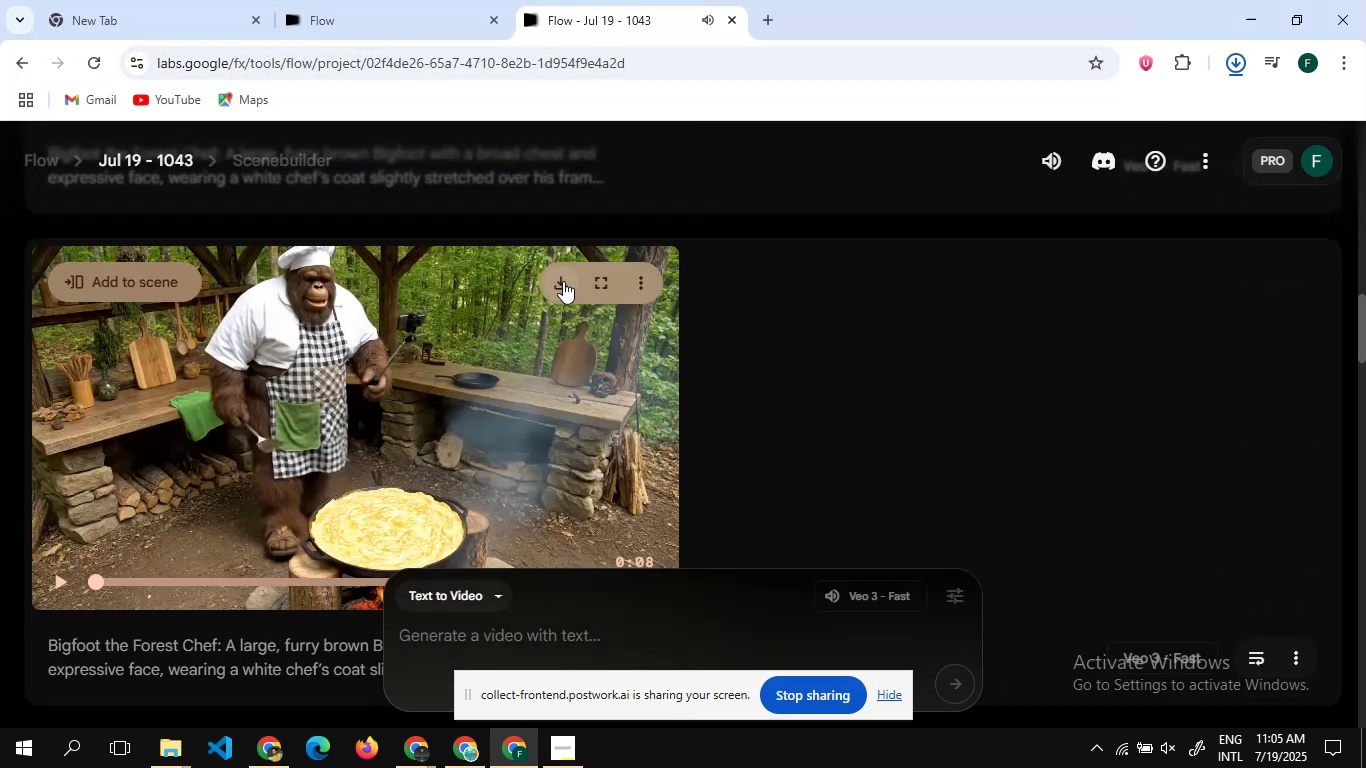 
left_click([563, 281])
 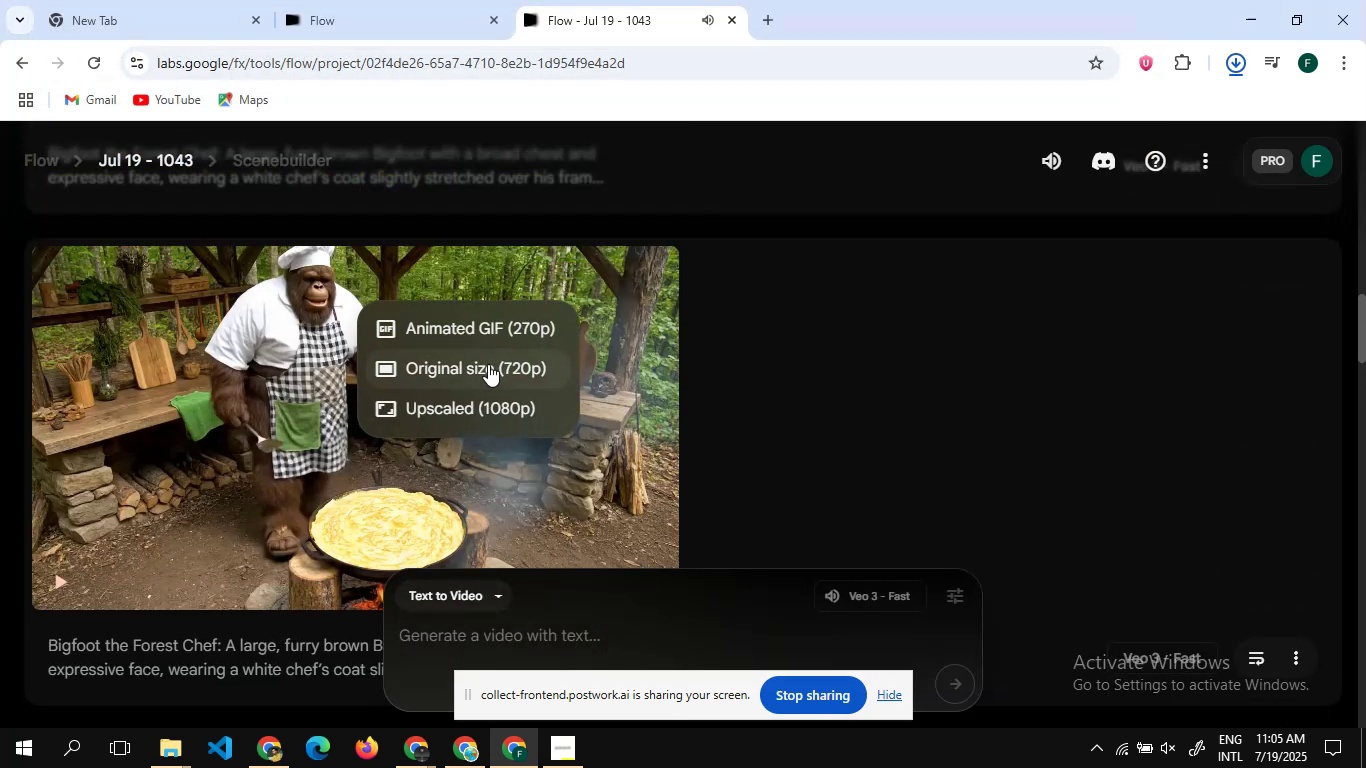 
left_click([488, 364])
 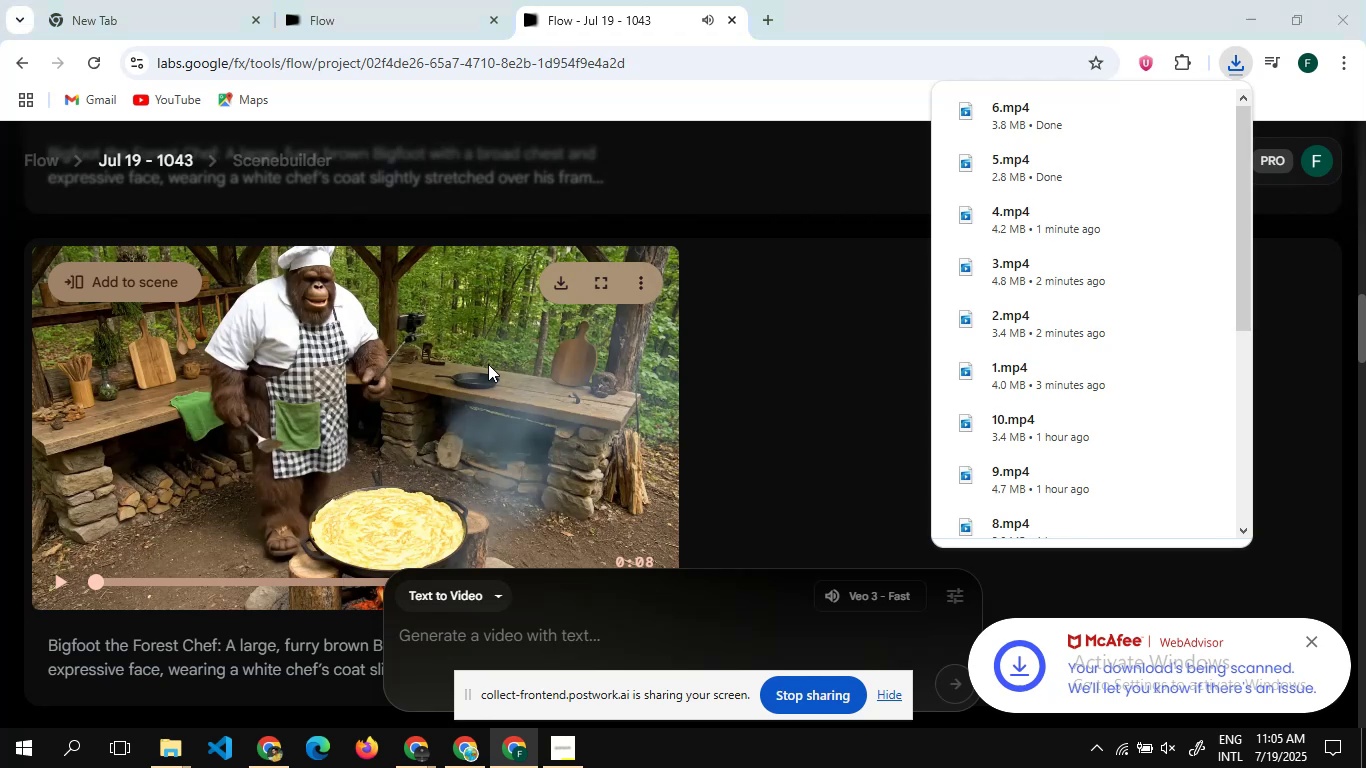 
wait(6.2)
 